 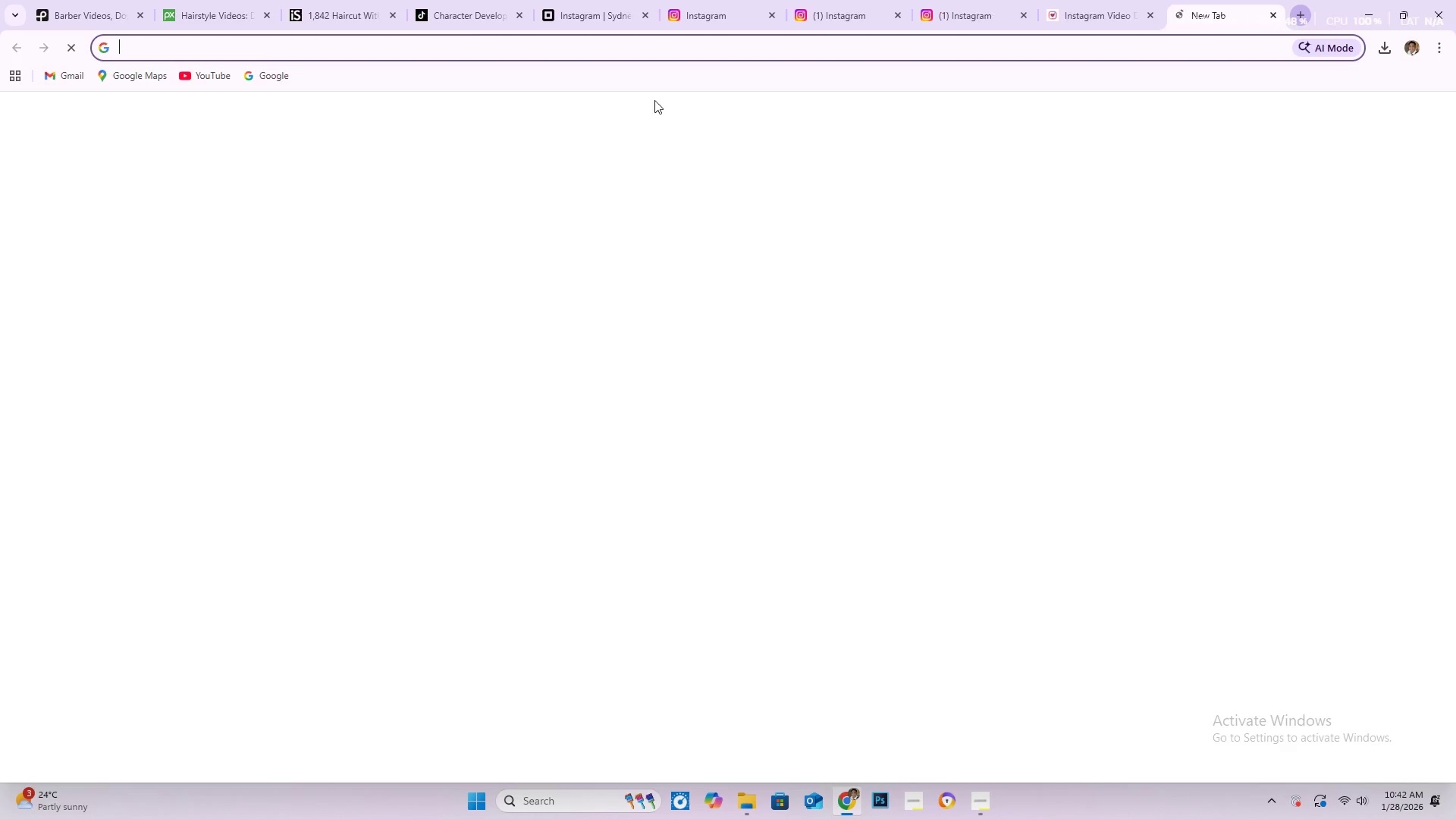 
left_click([224, 71])
 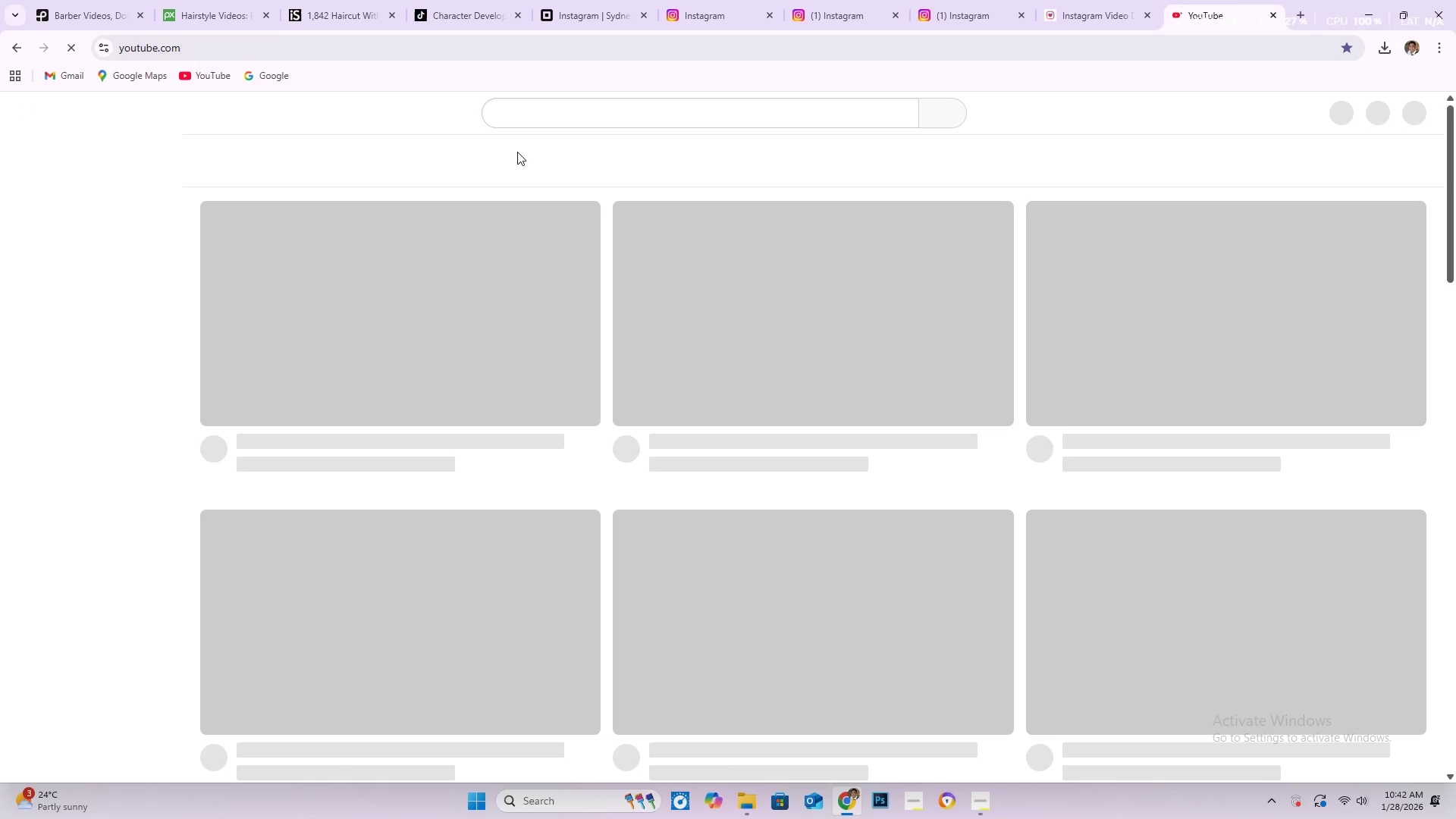 
left_click([545, 118])
 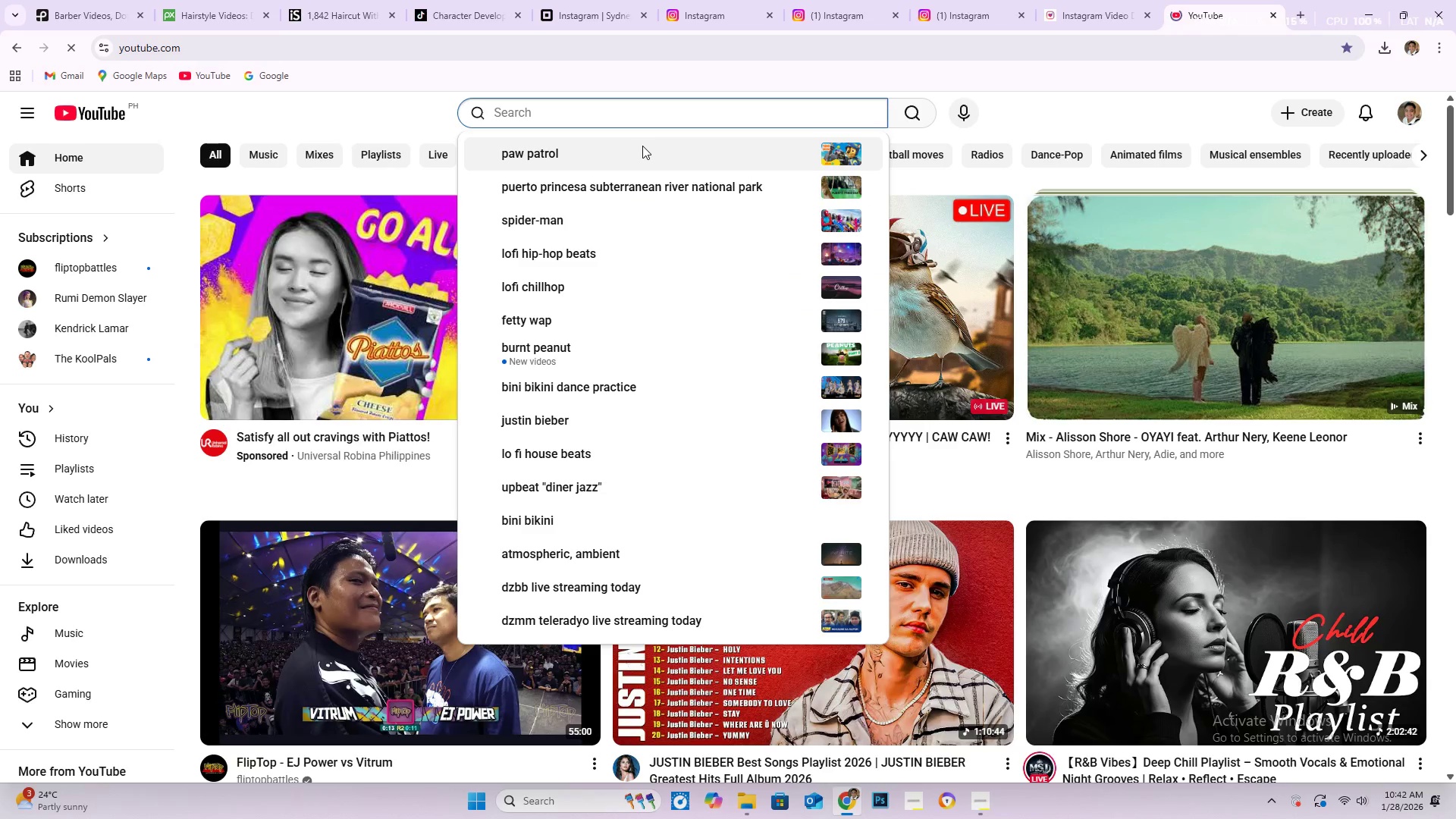 
type(sfx )
 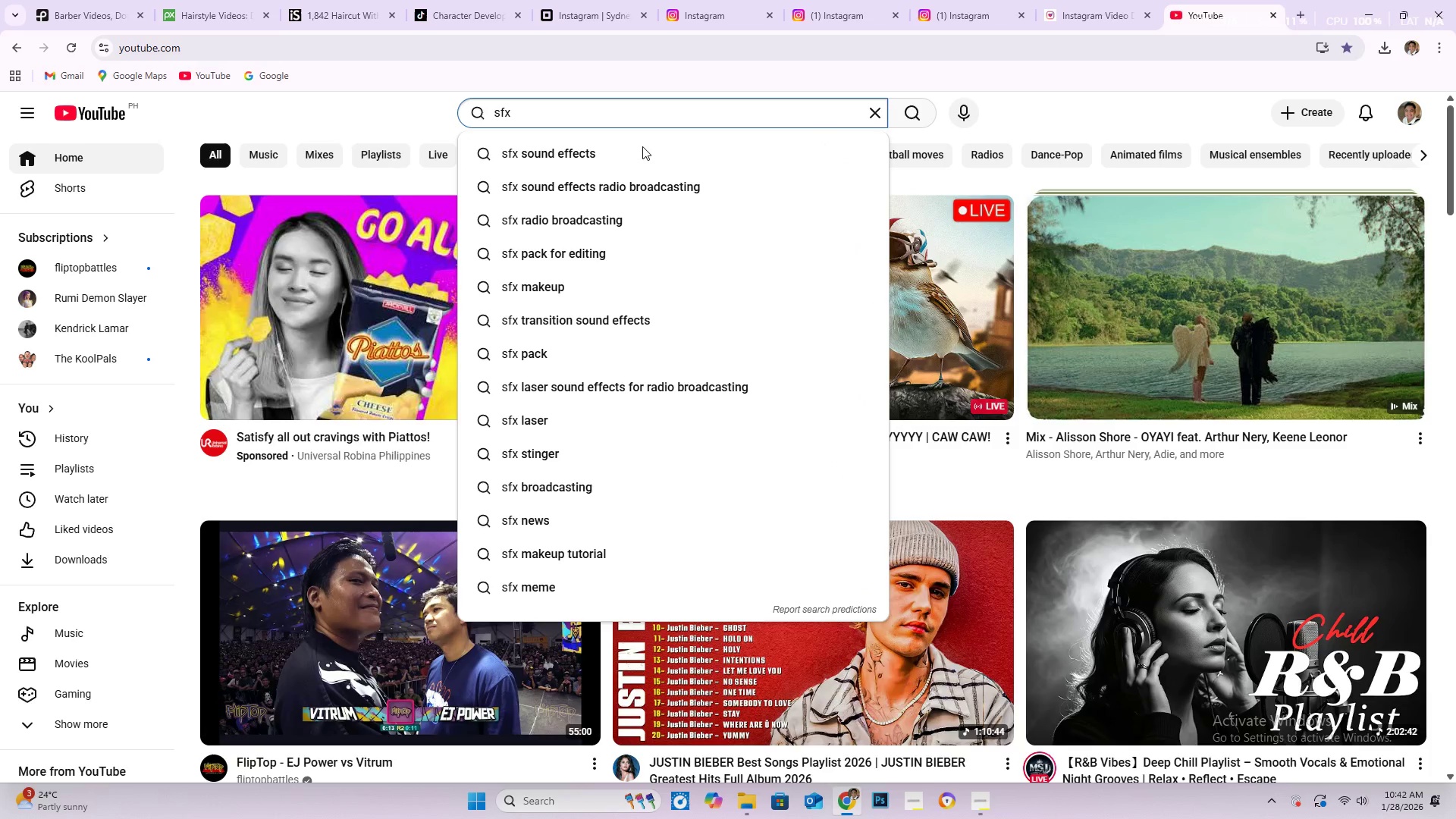 
key(Control+V)
 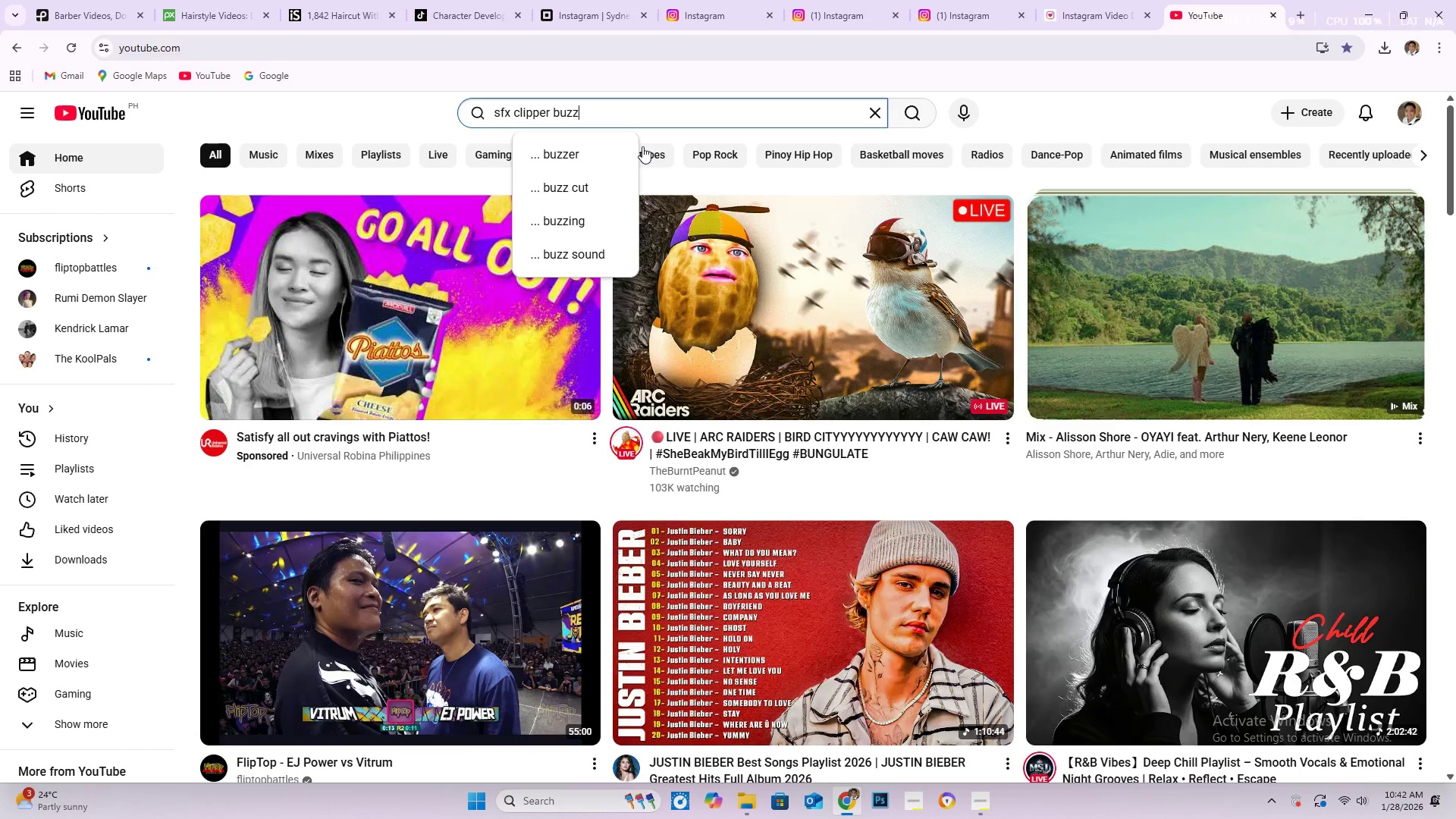 
key(Enter)
 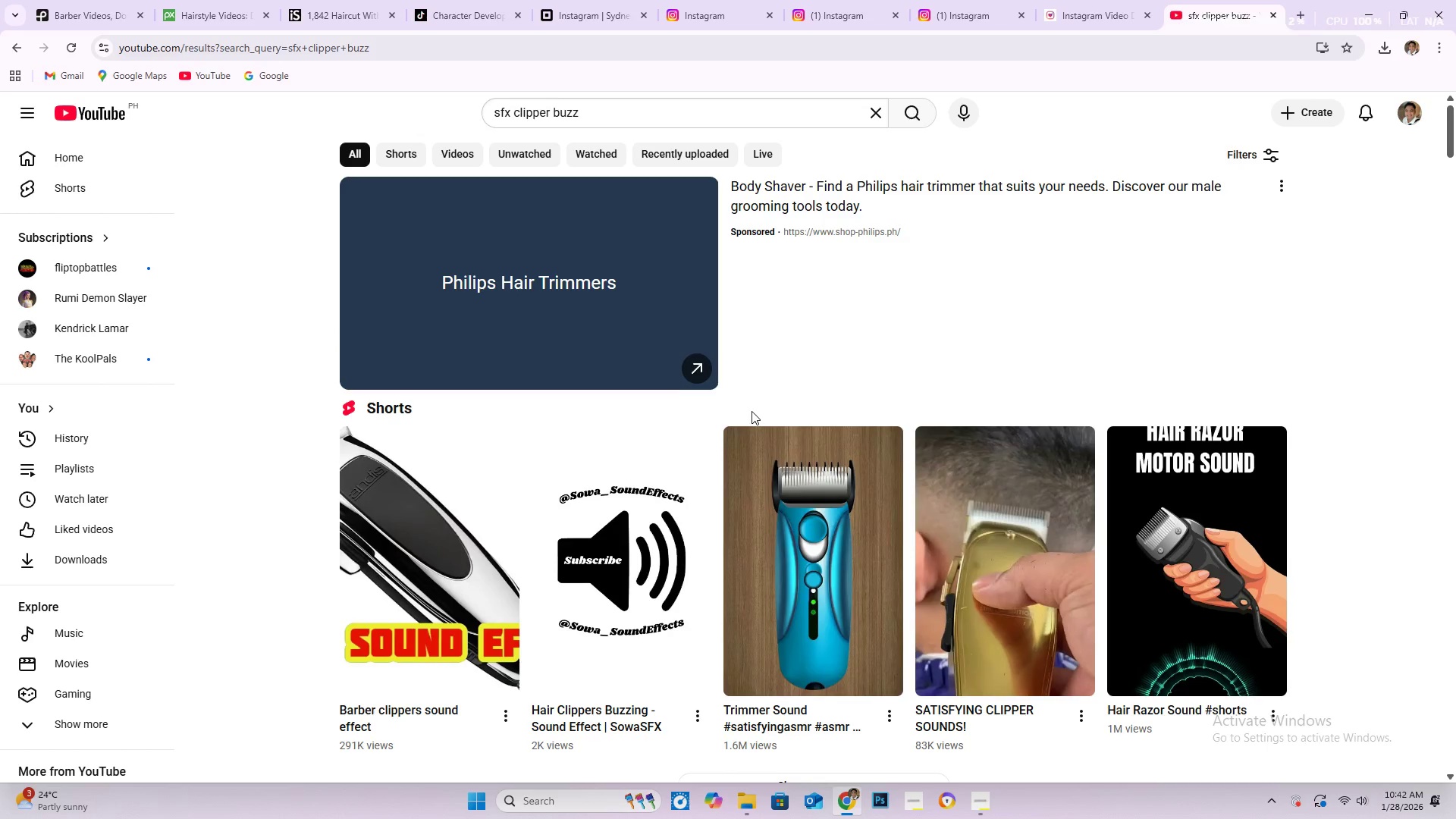 
wait(21.95)
 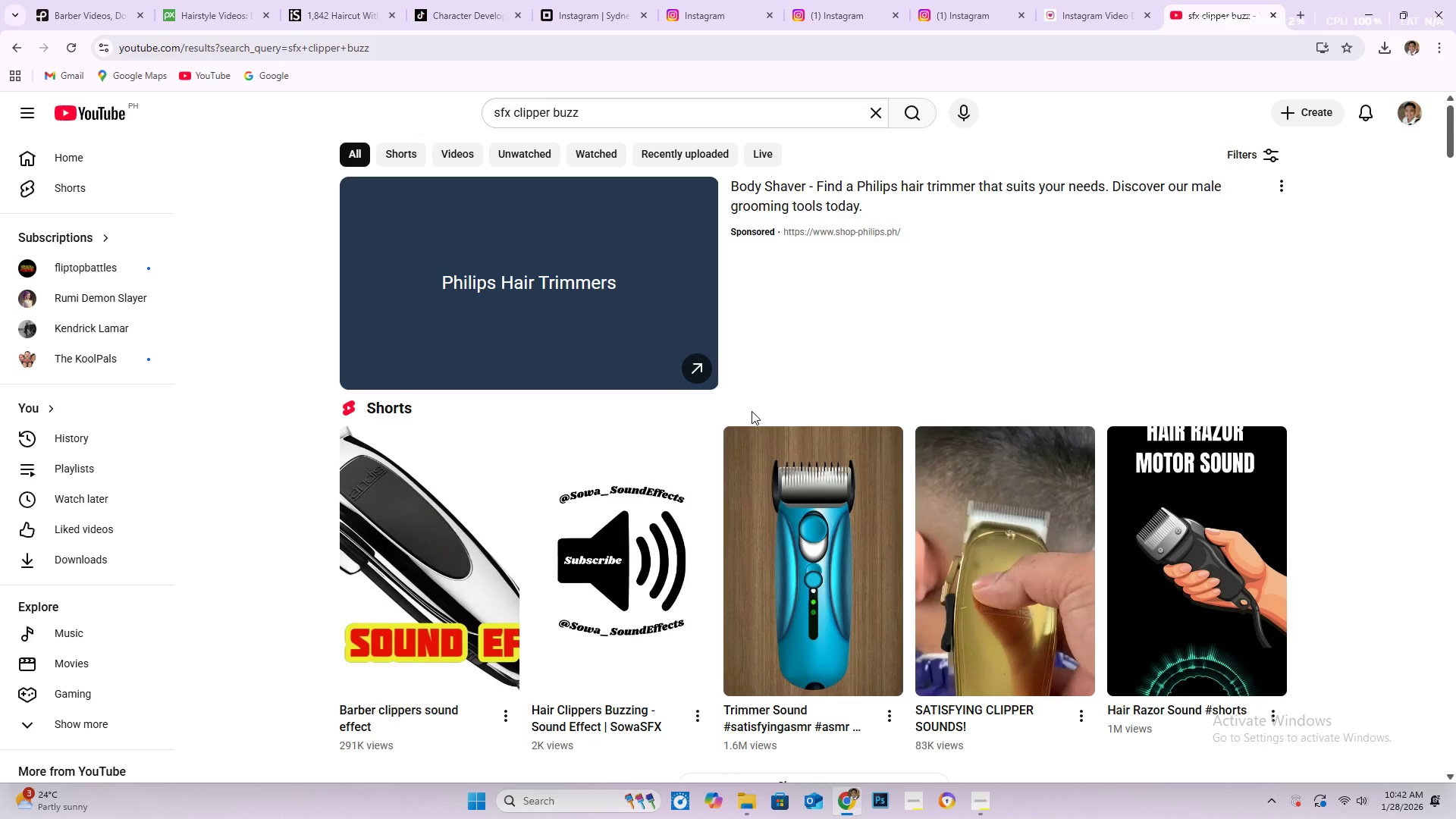 
scroll: coordinate [855, 514], scroll_direction: down, amount: 15.0
 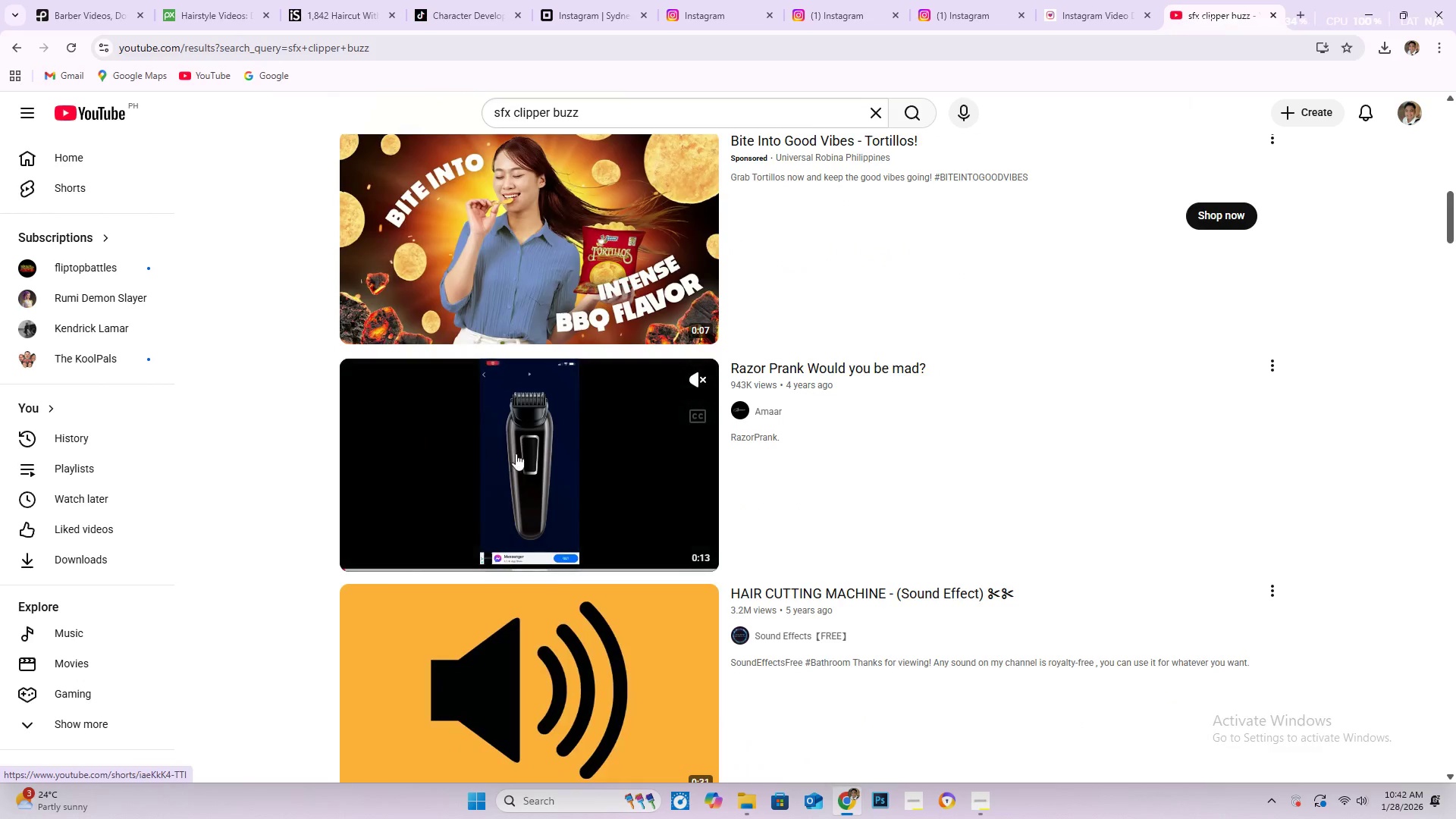 
left_click([516, 453])
 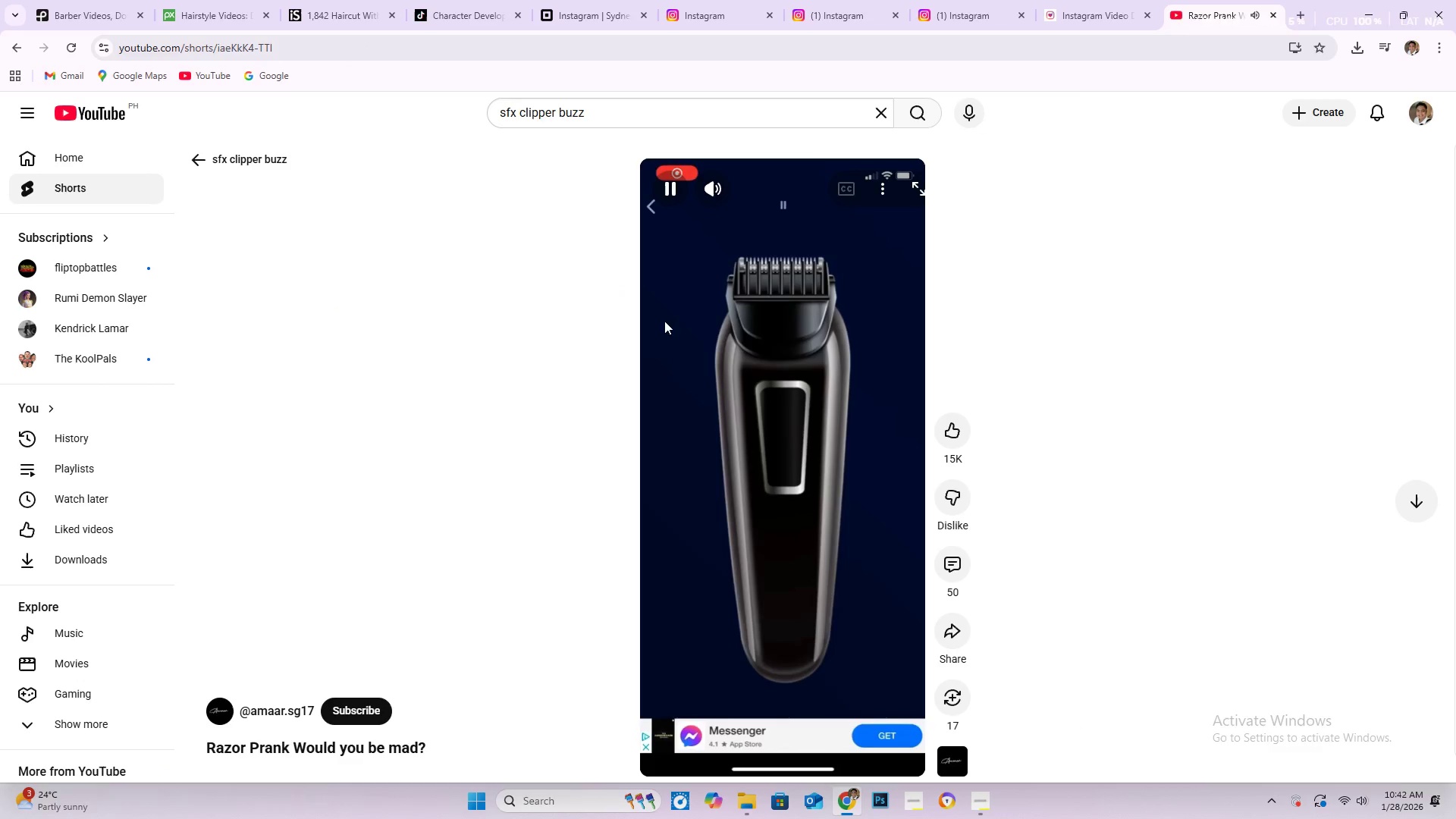 
left_click([670, 195])
 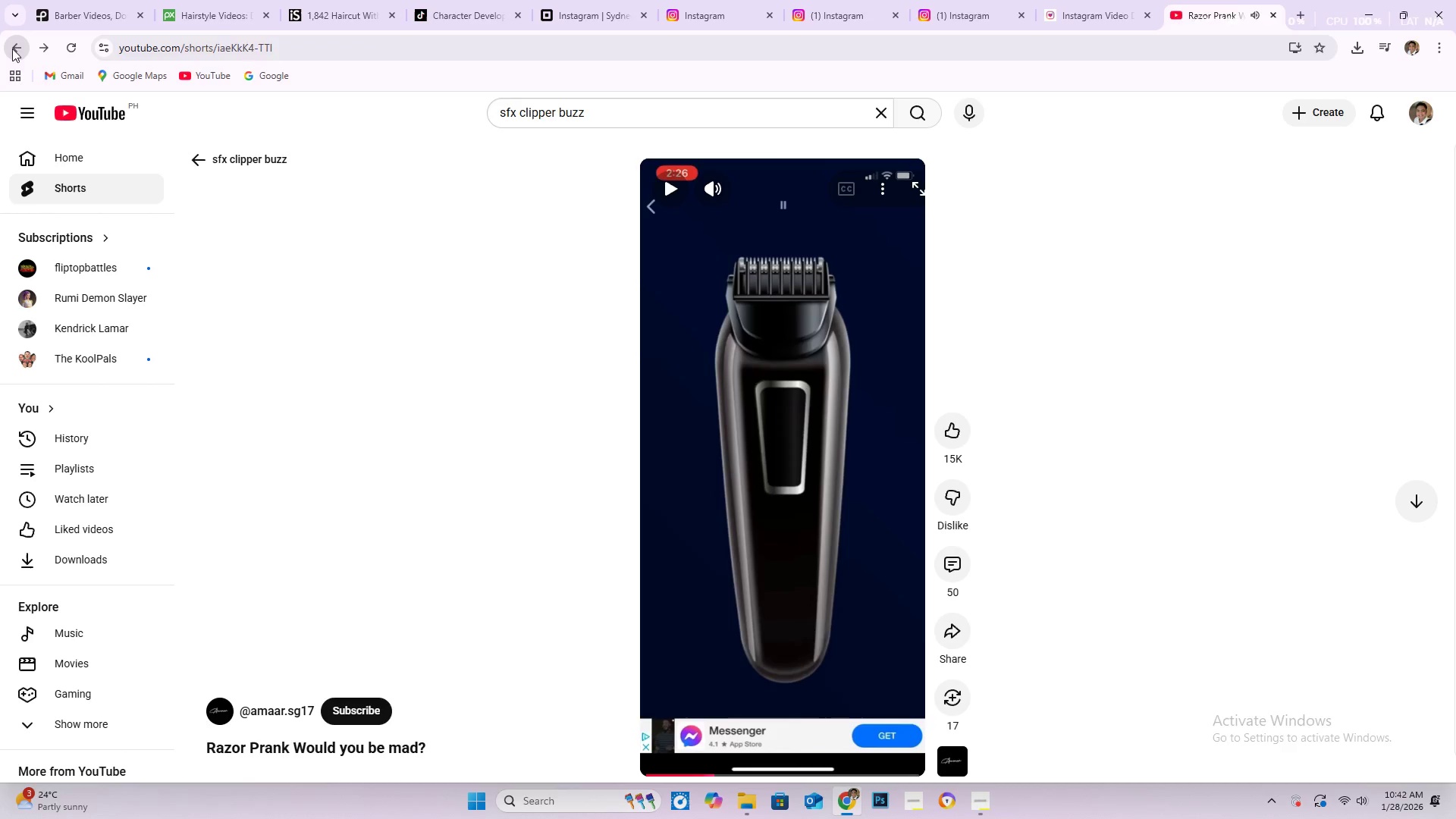 
scroll: coordinate [793, 380], scroll_direction: down, amount: 6.0
 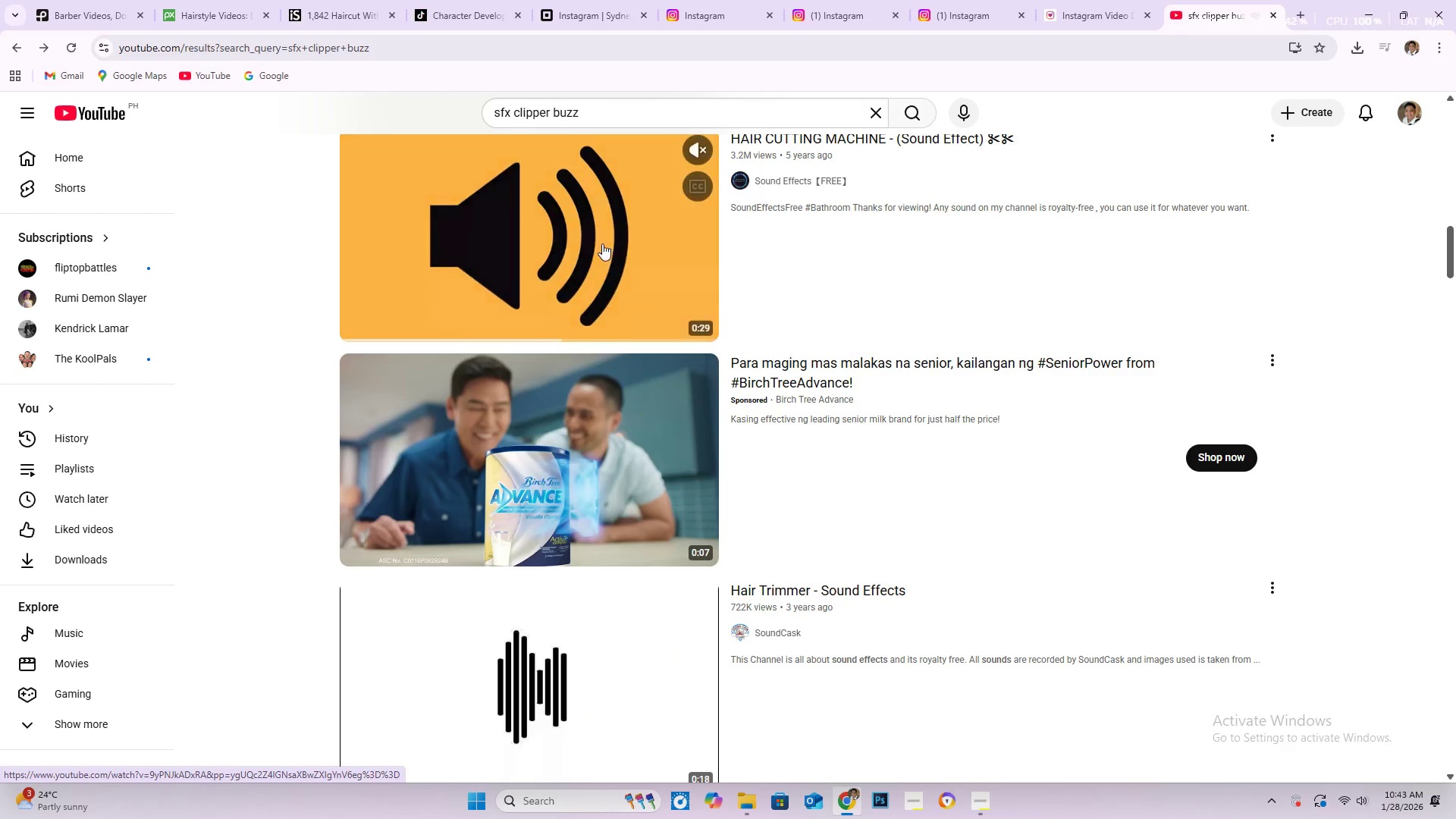 
scroll: coordinate [580, 302], scroll_direction: up, amount: 1.0
 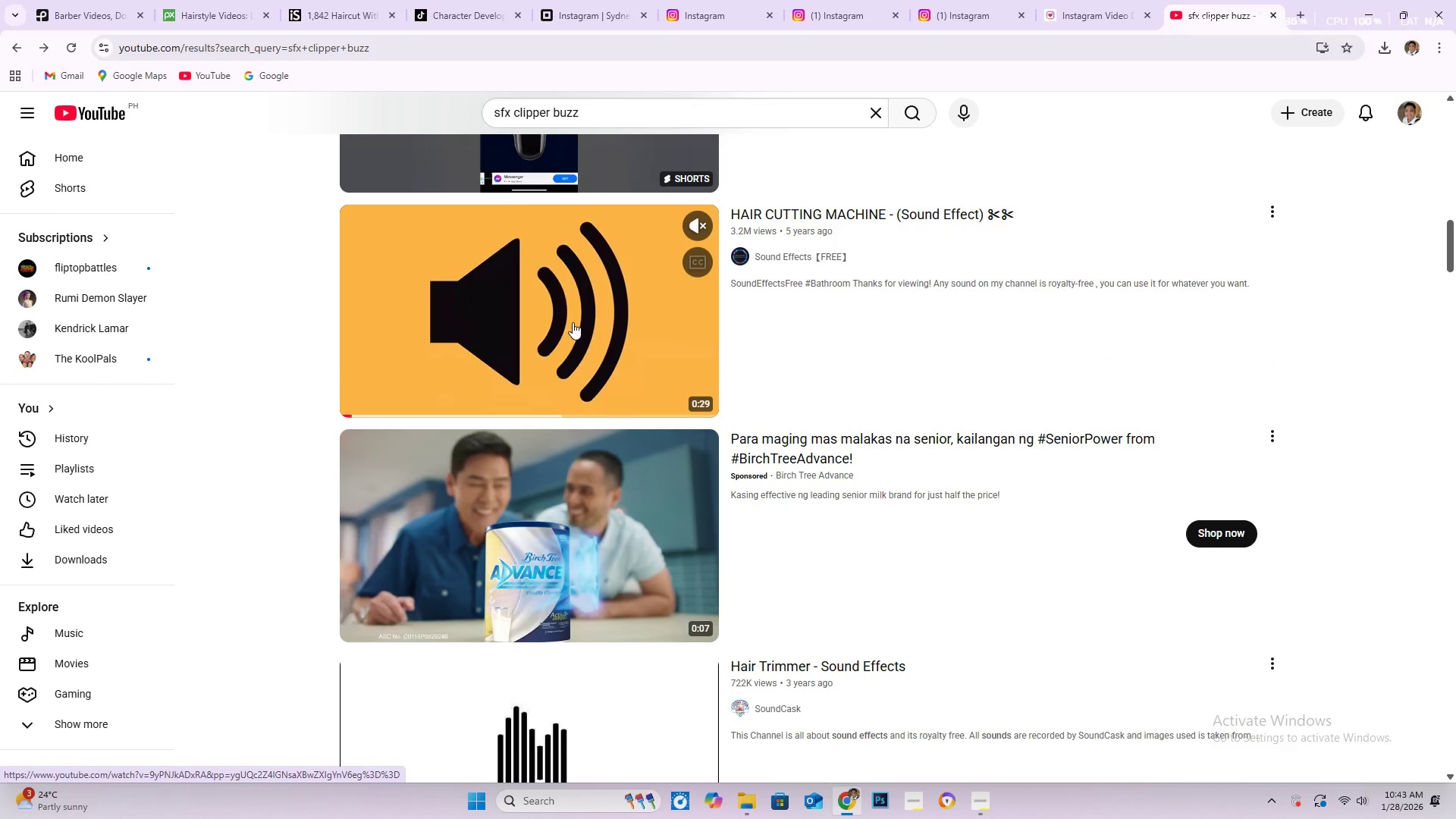 
left_click([573, 322])
 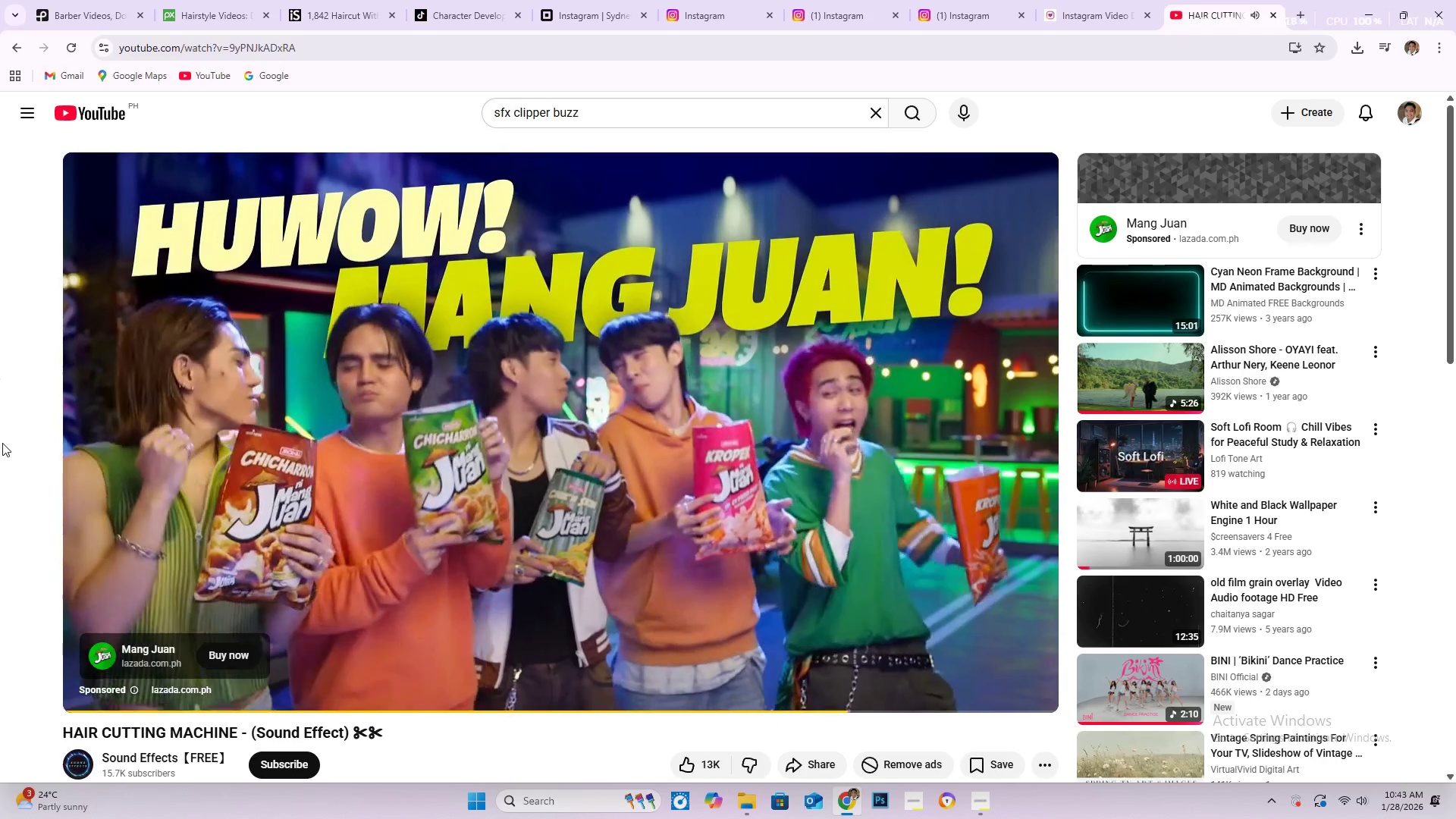 
wait(11.03)
 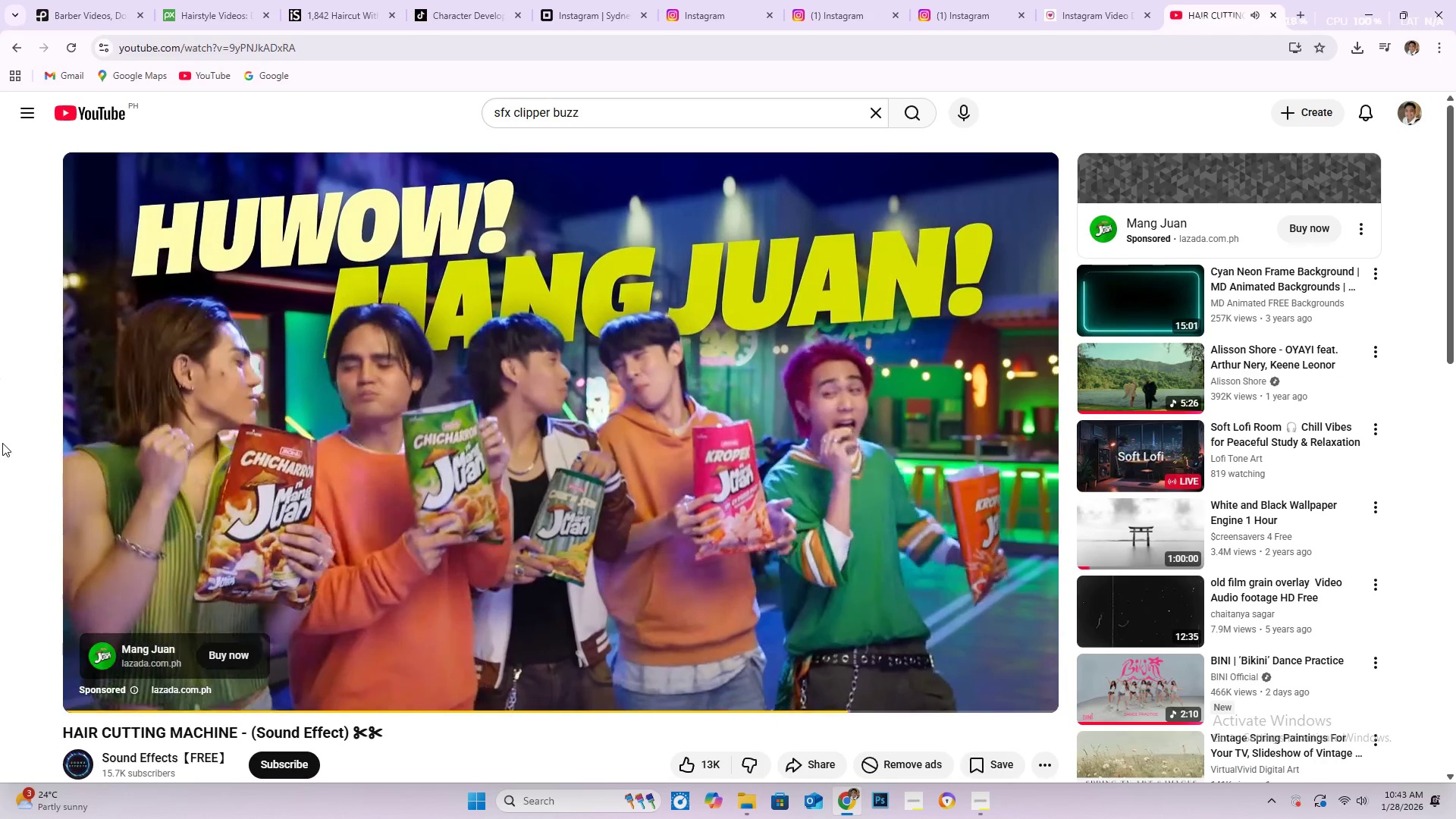 
left_click([397, 664])
 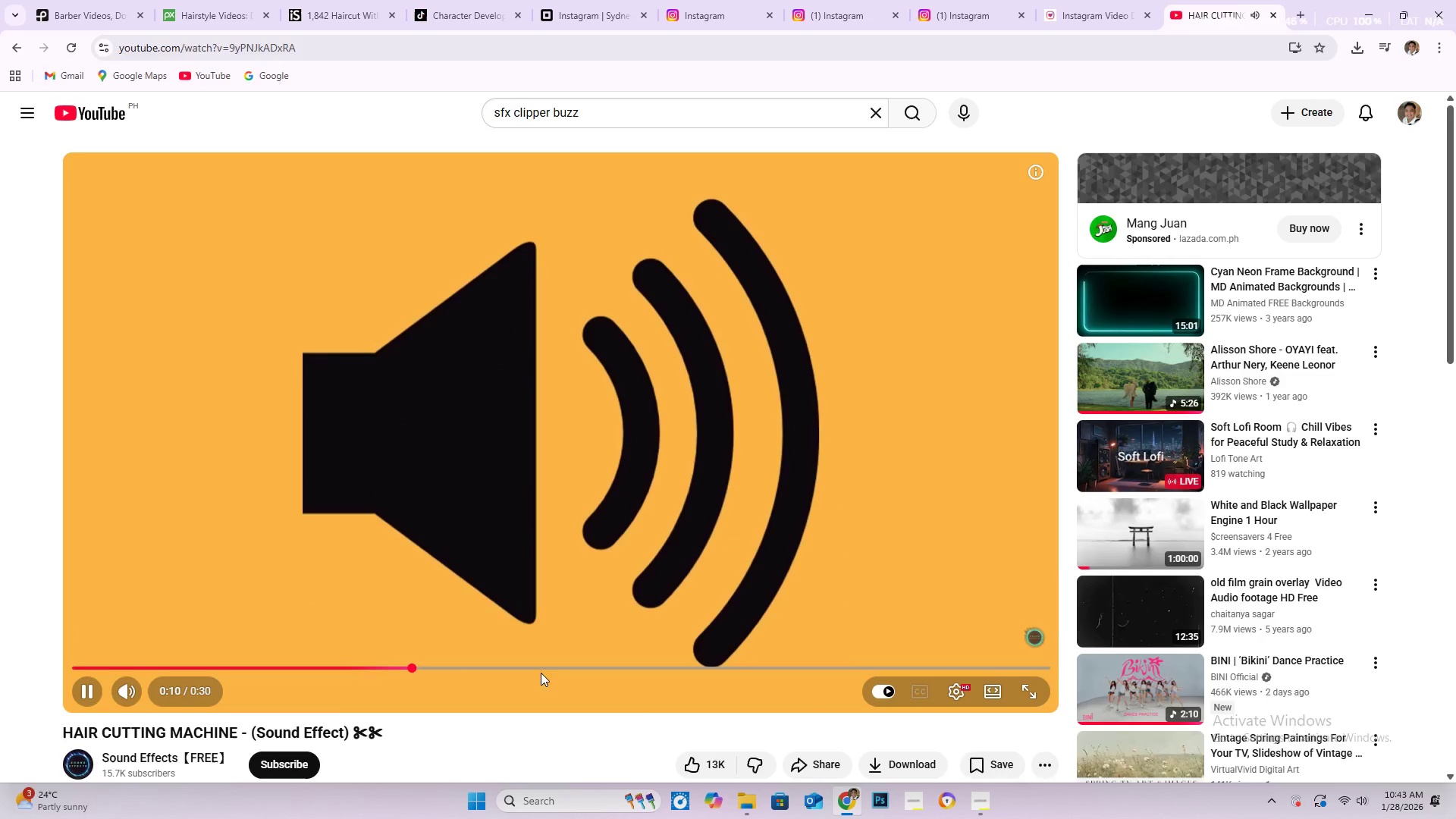 
left_click([548, 670])
 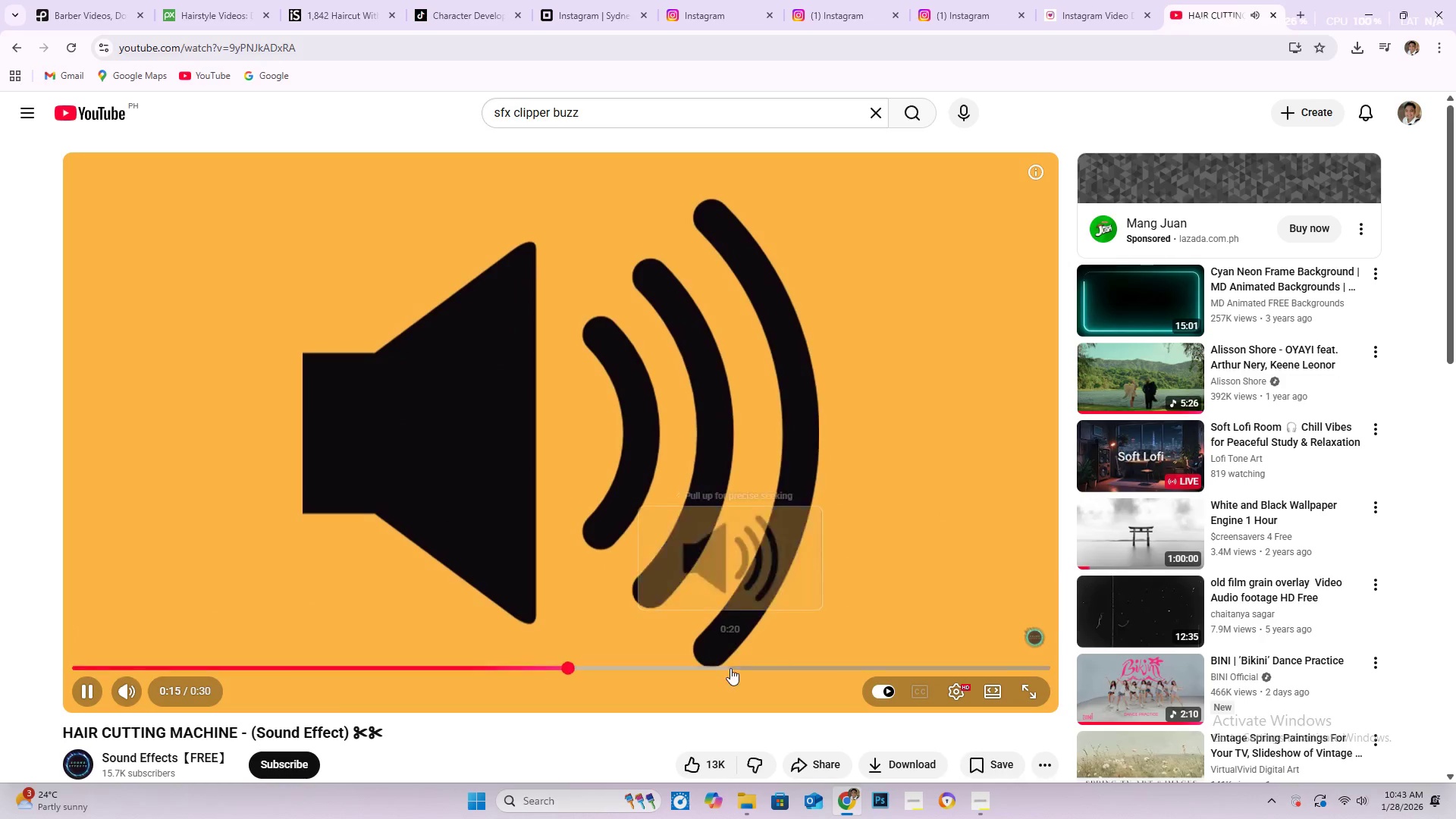 
left_click([736, 667])
 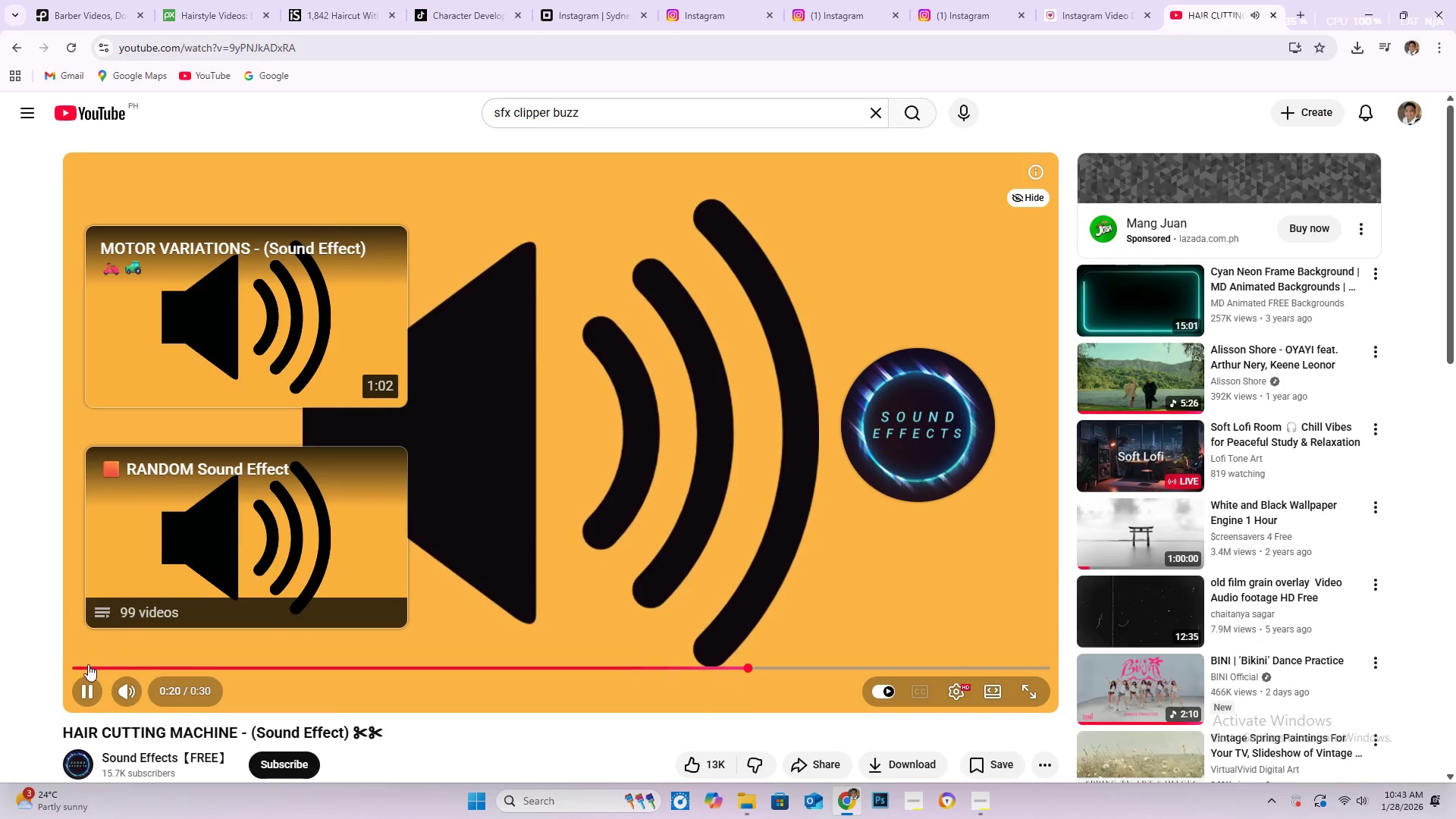 
left_click([95, 679])
 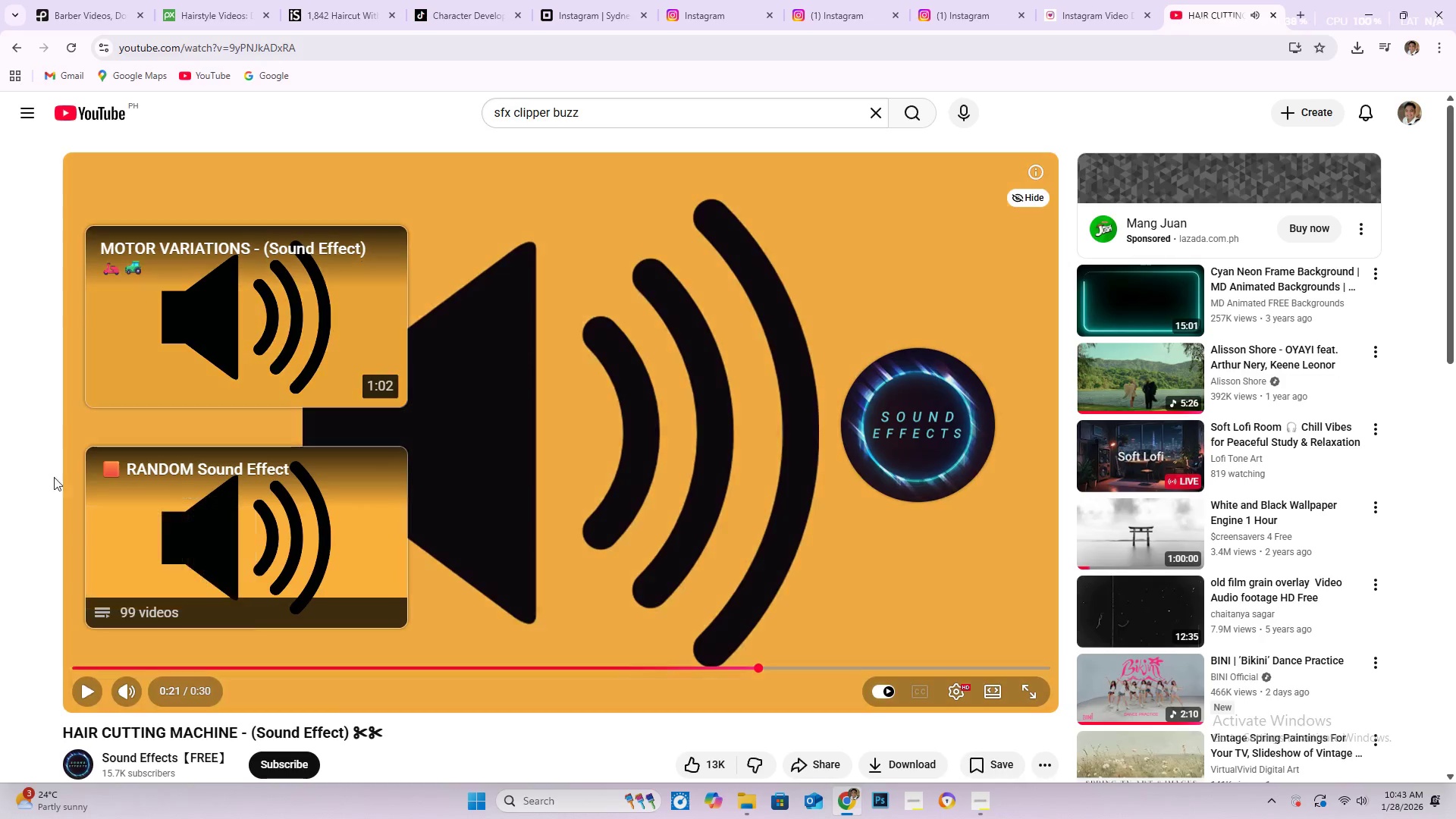 
scroll: coordinate [0, 695], scroll_direction: down, amount: 8.0
 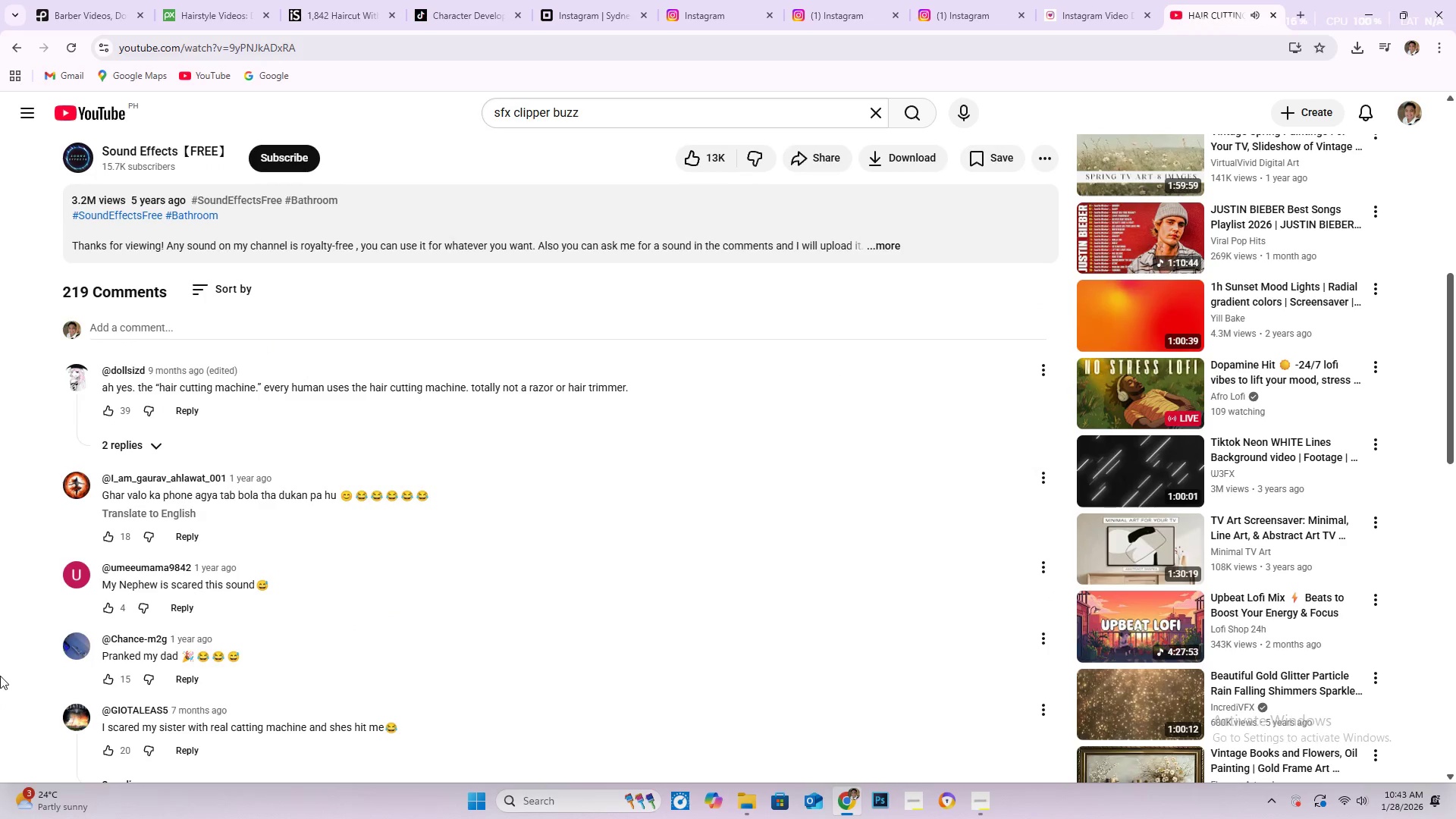 
scroll: coordinate [0, 566], scroll_direction: up, amount: 10.0
 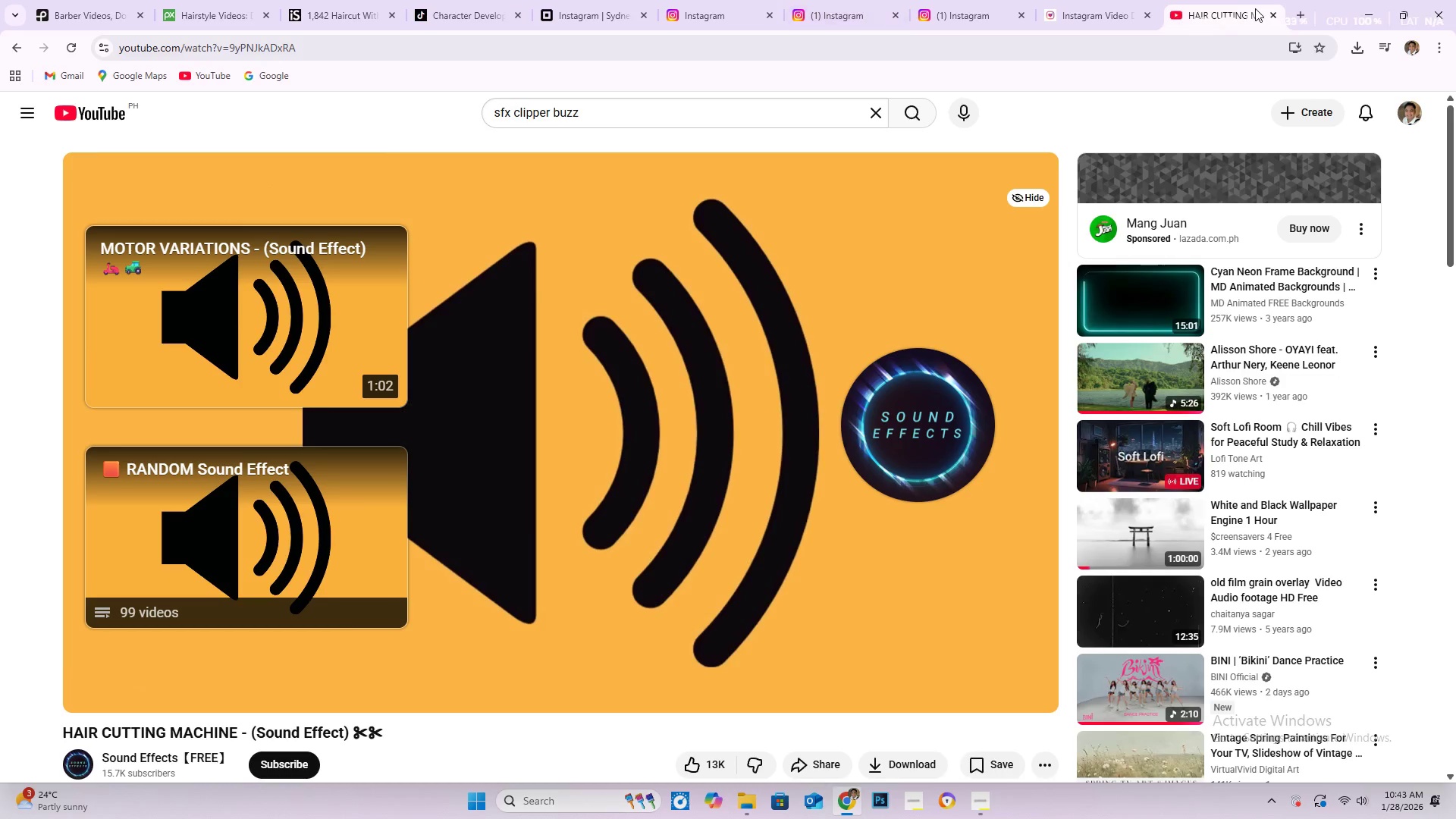 
left_click([1115, 12])
 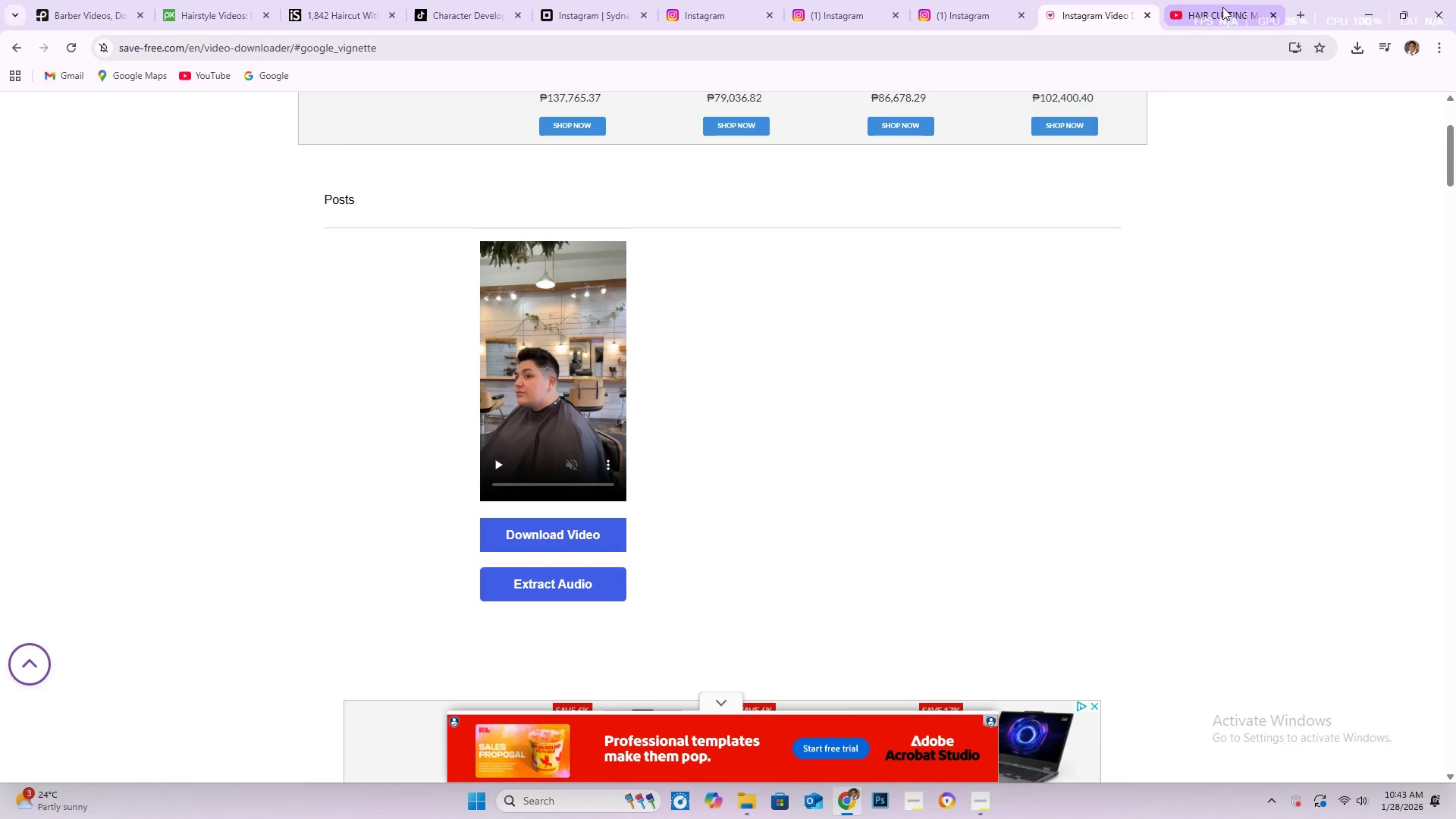 
left_click([1237, 8])
 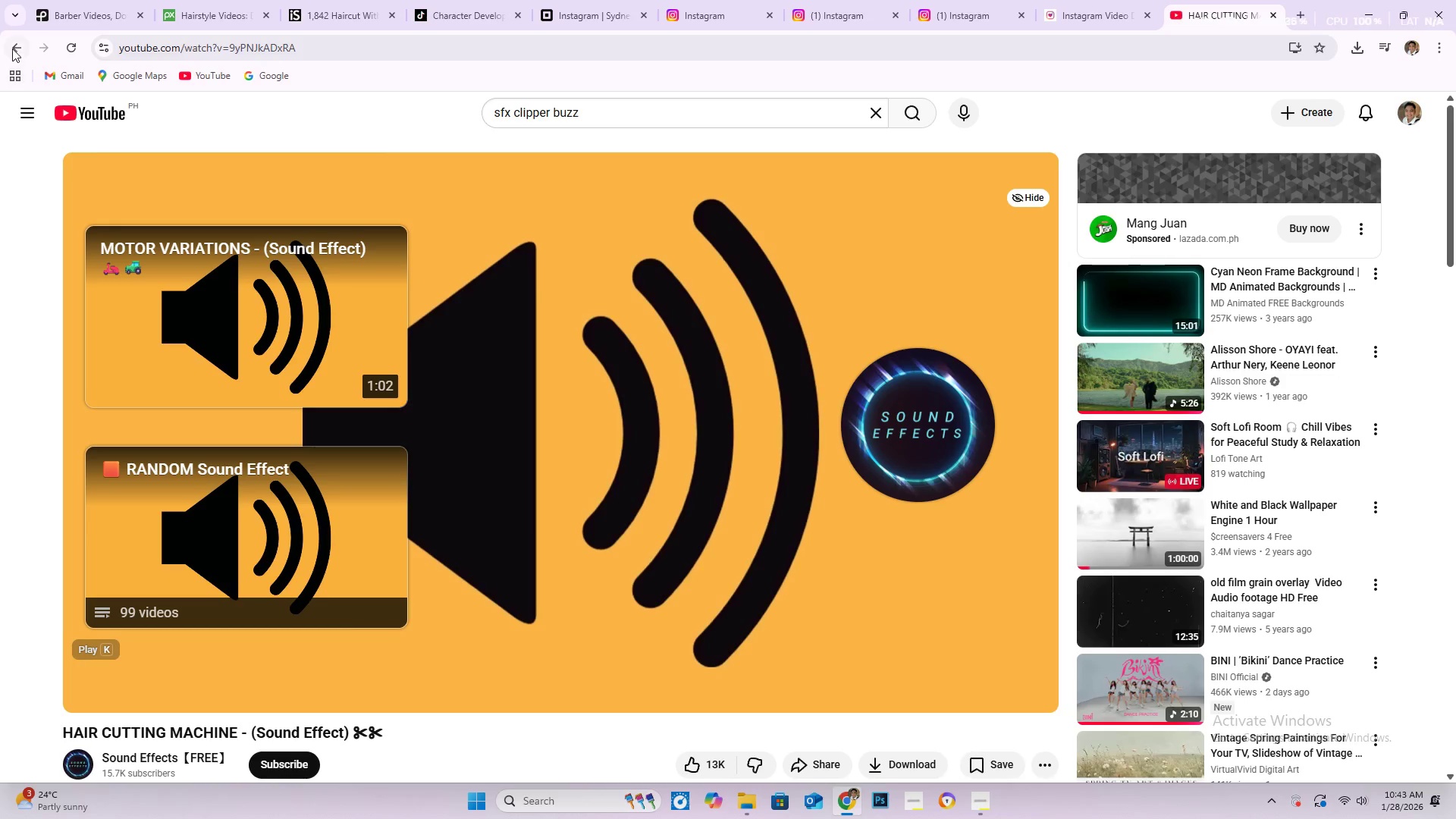 
left_click([16, 49])
 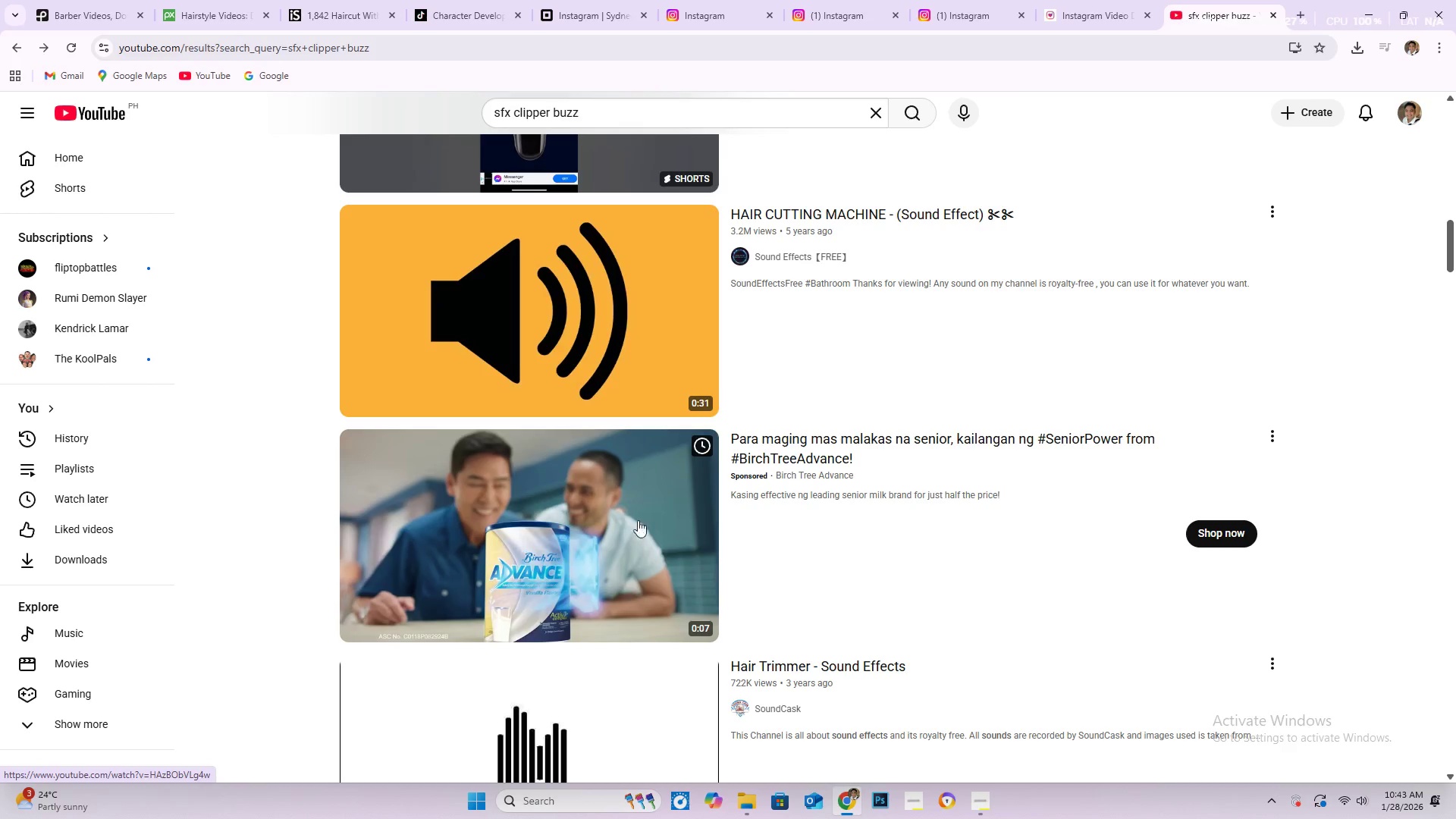 
scroll: coordinate [674, 463], scroll_direction: down, amount: 5.0
 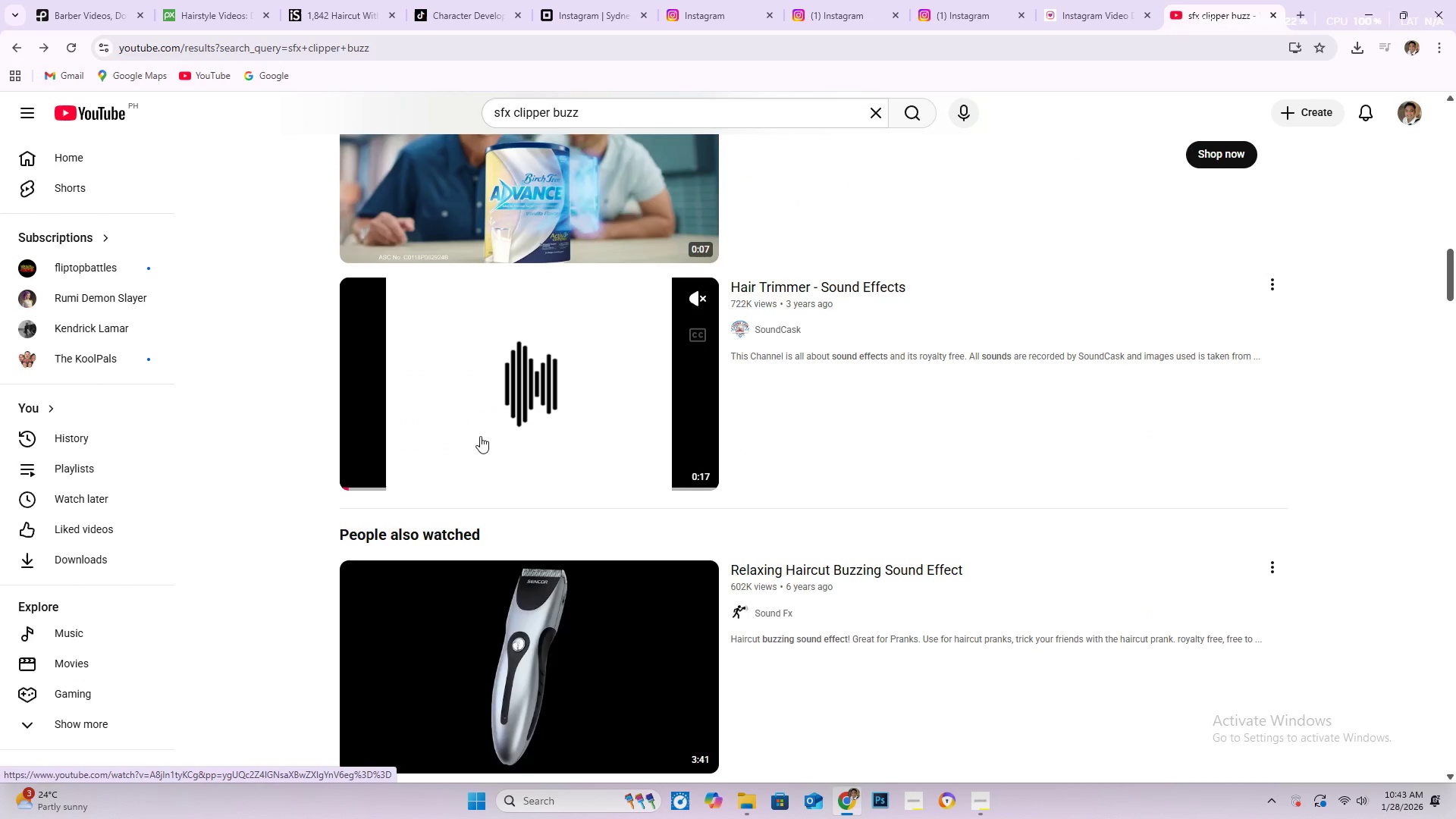 
left_click([510, 424])
 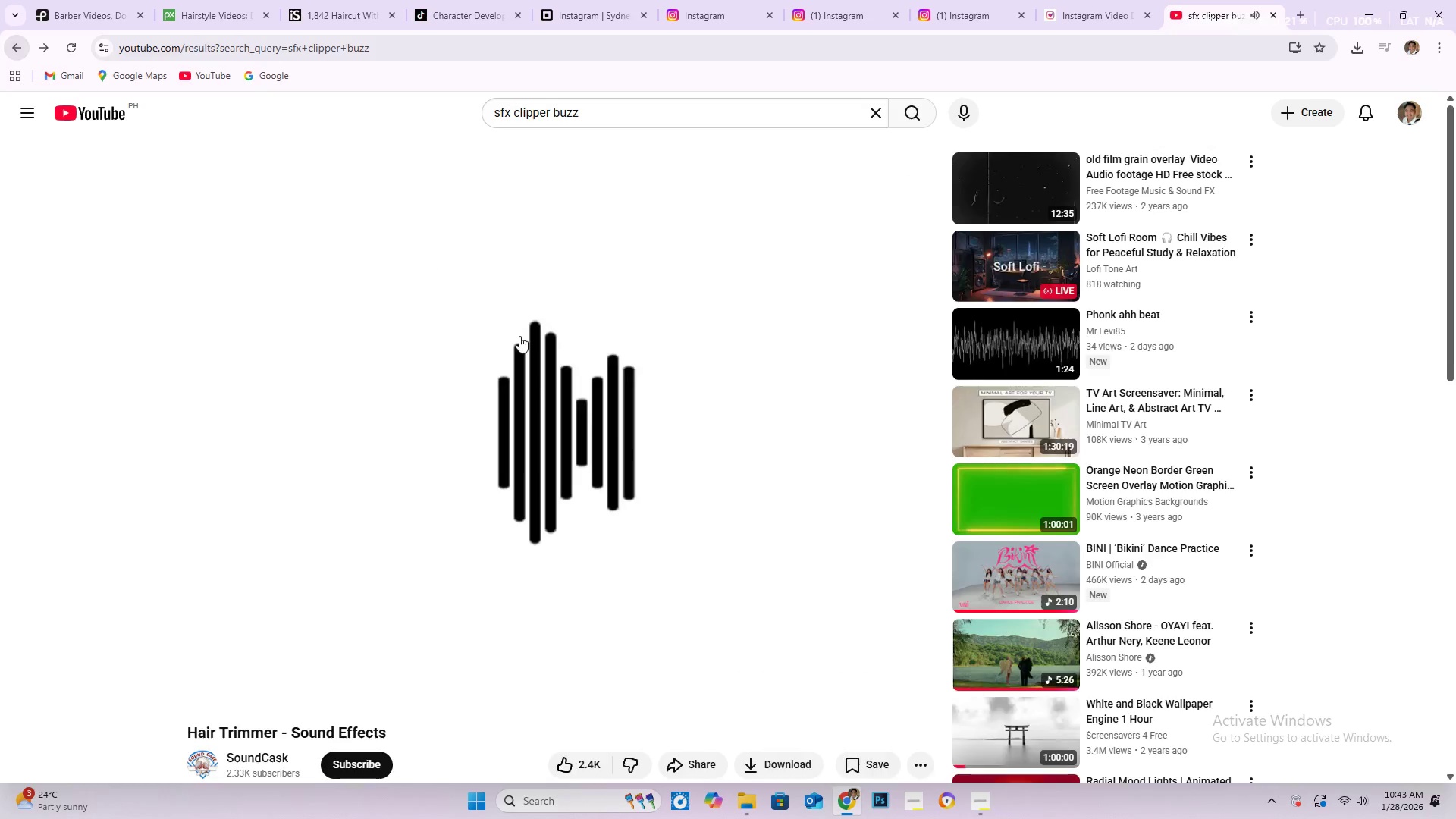 
wait(5.75)
 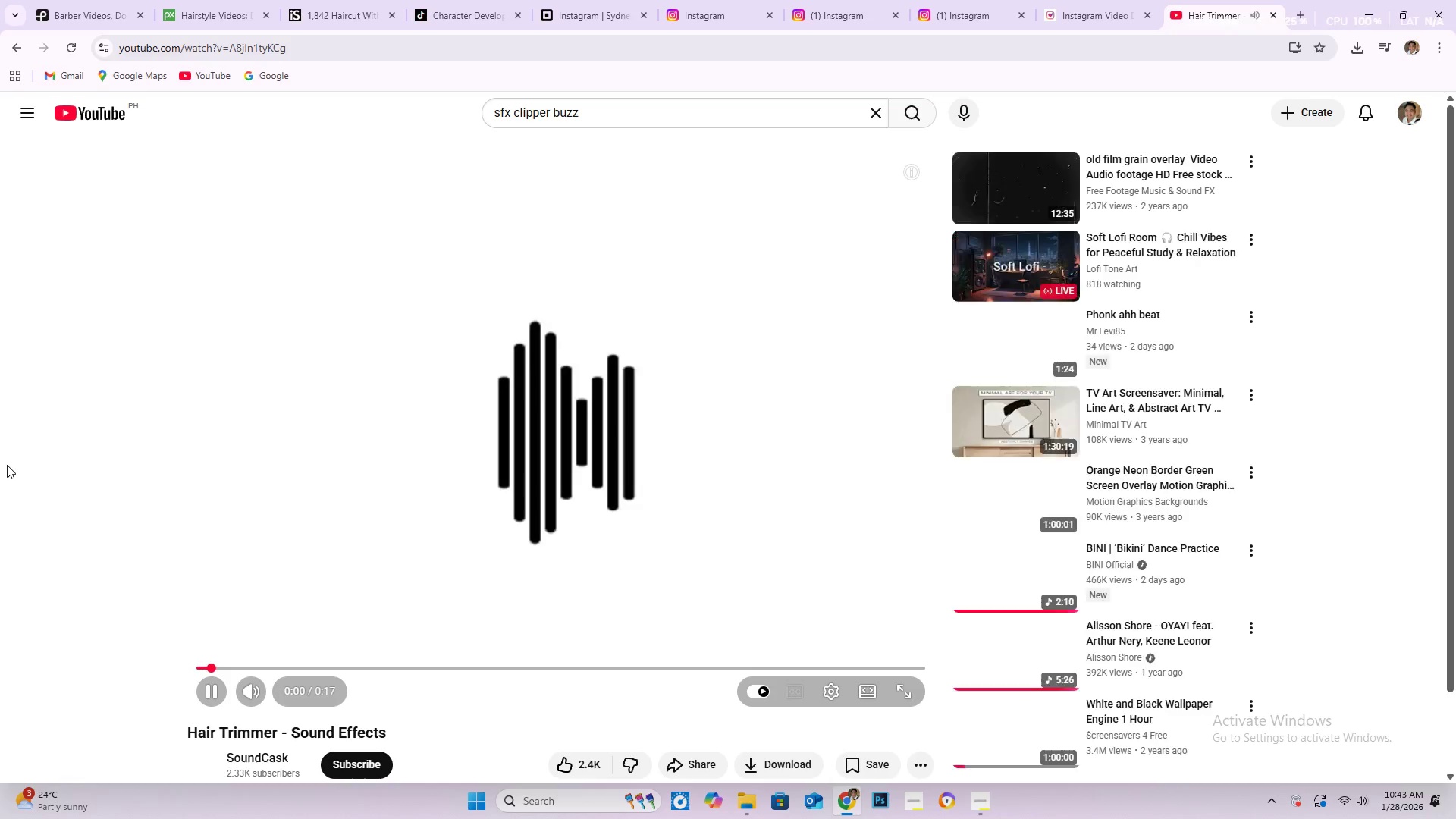 
scroll: coordinate [840, 679], scroll_direction: up, amount: 18.0
 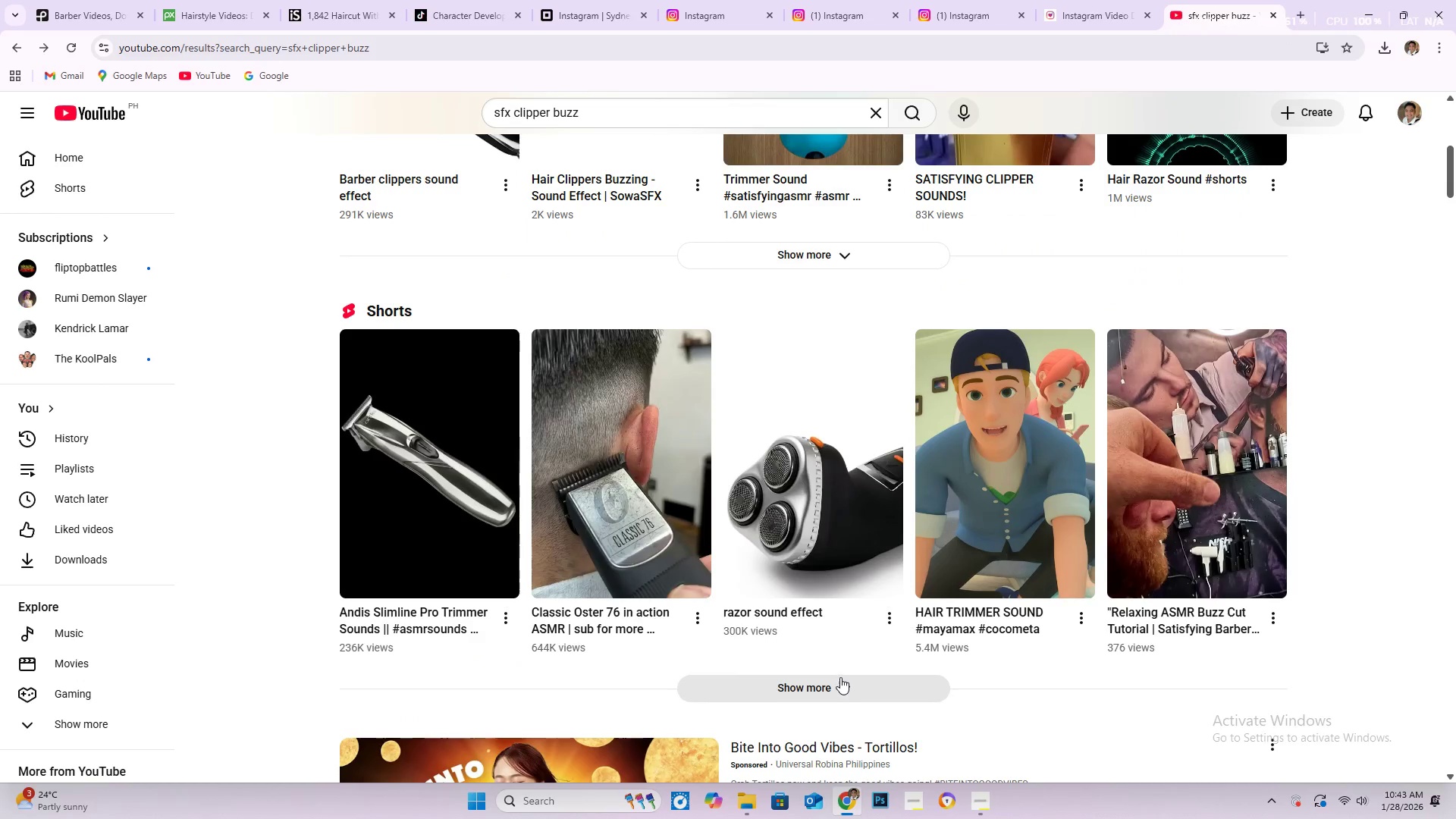 
scroll: coordinate [824, 607], scroll_direction: down, amount: 13.0
 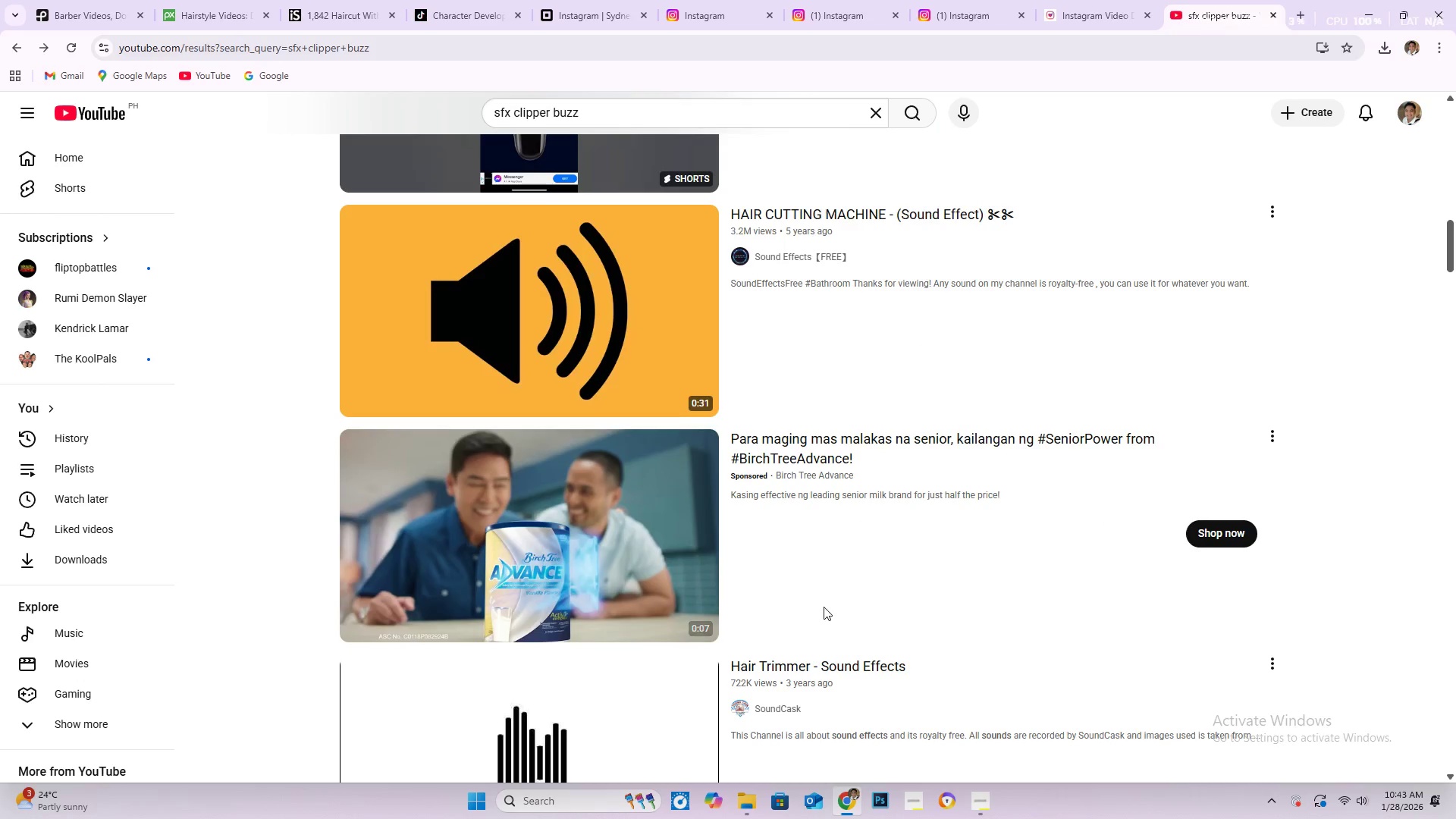 
scroll: coordinate [824, 607], scroll_direction: up, amount: 3.0
 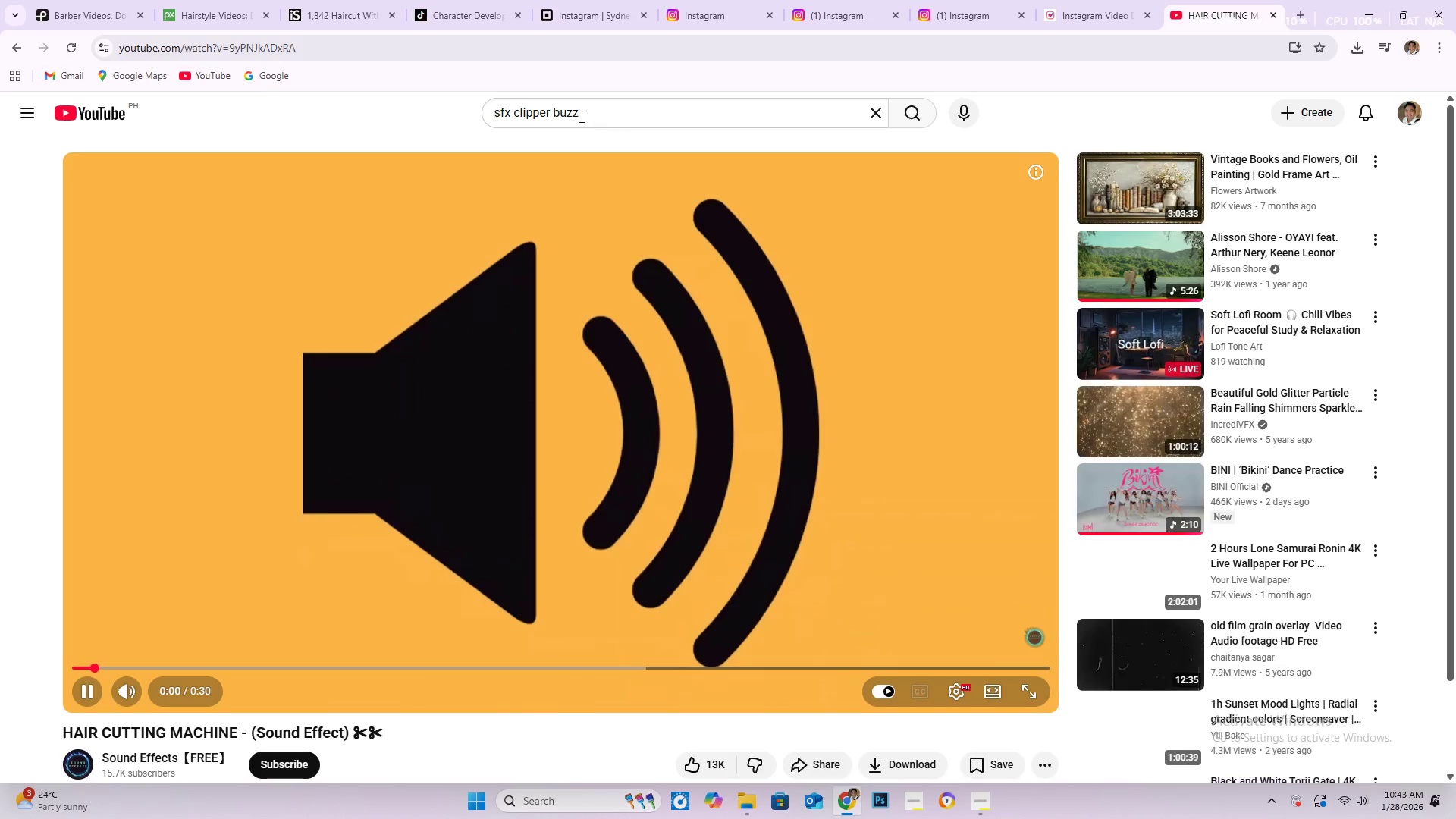 
scroll: coordinate [720, 730], scroll_direction: down, amount: 1.0
 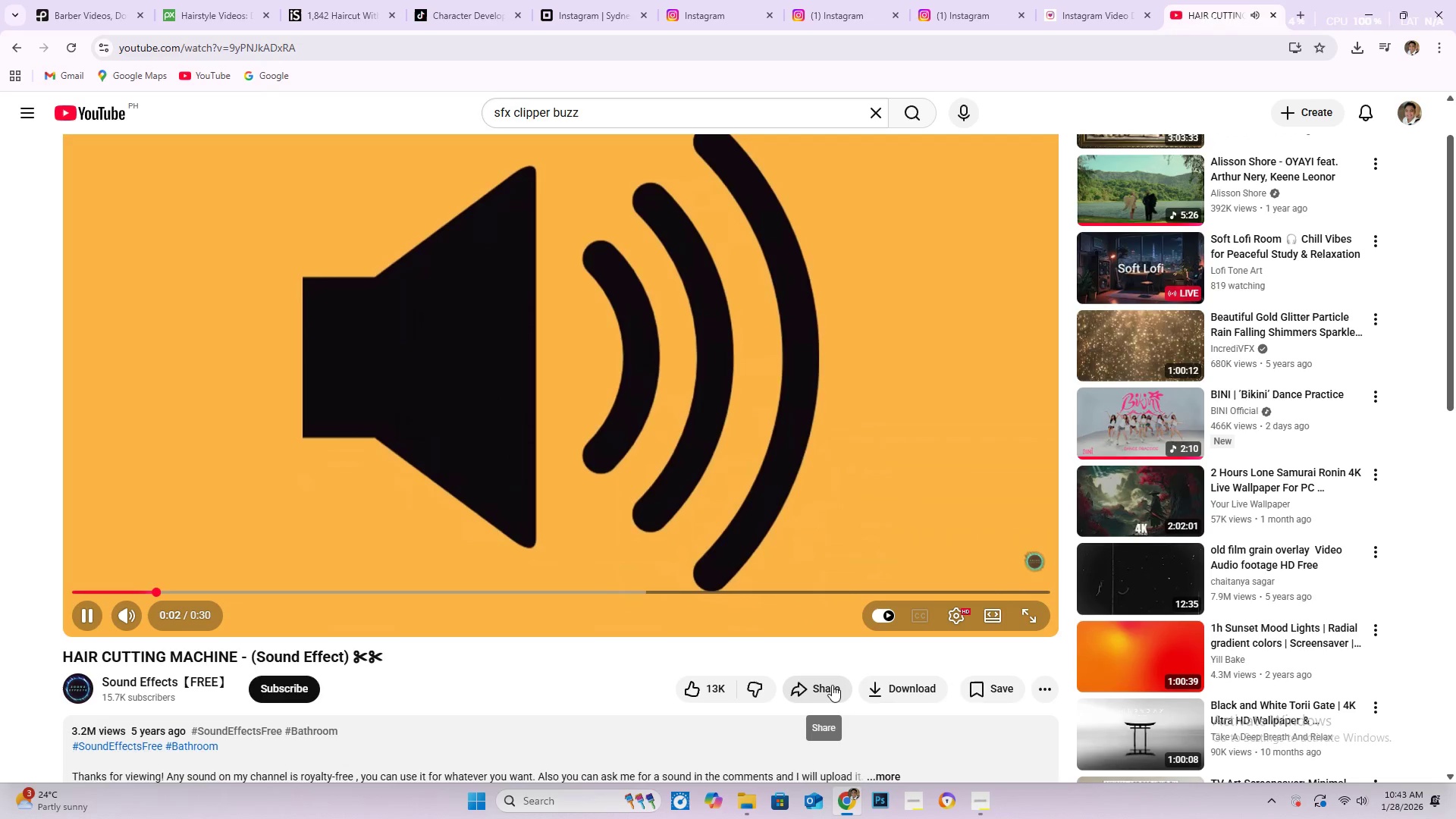 
left_click([832, 685])
 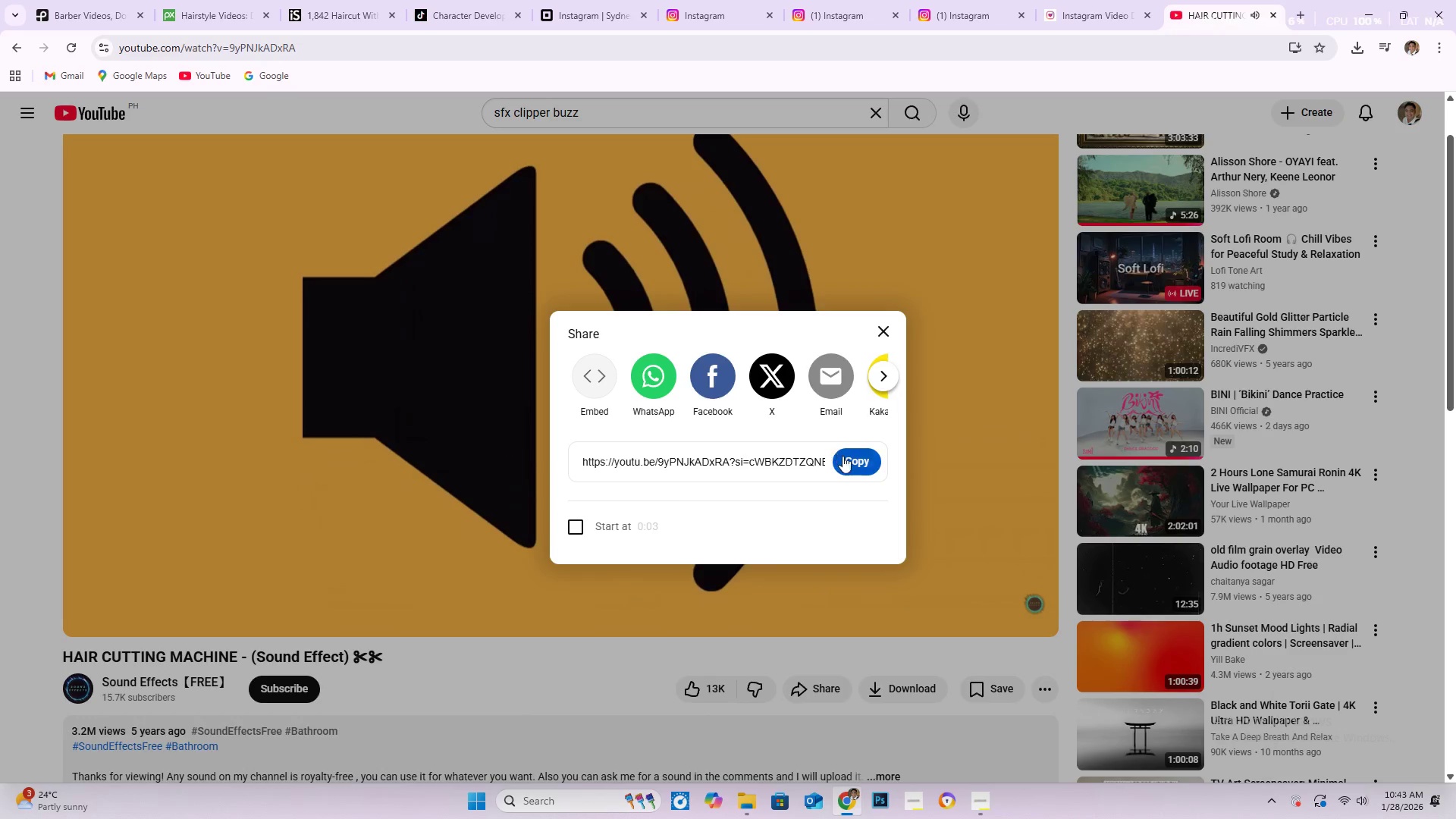 
left_click([862, 455])
 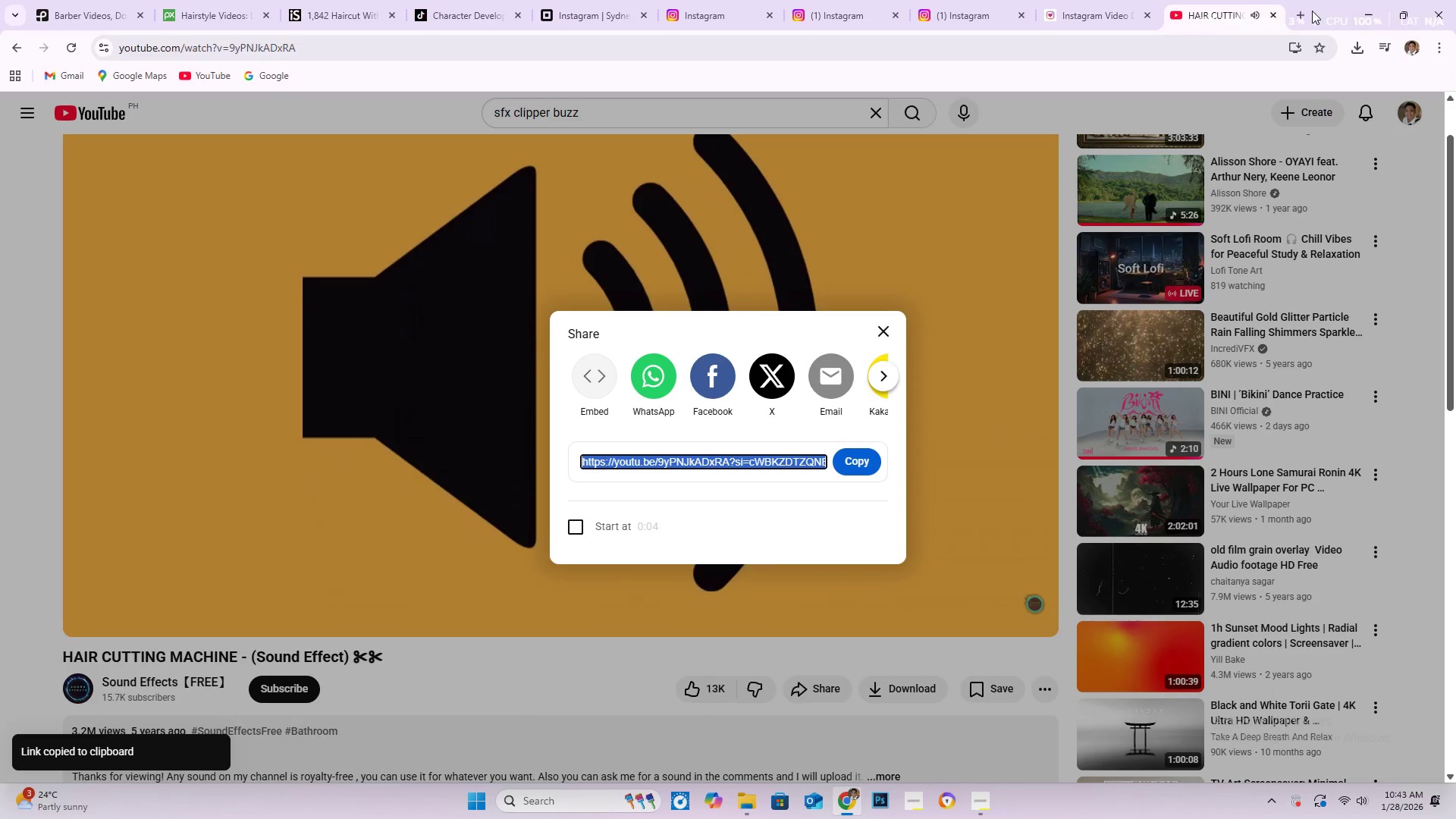 
left_click([1304, 12])
 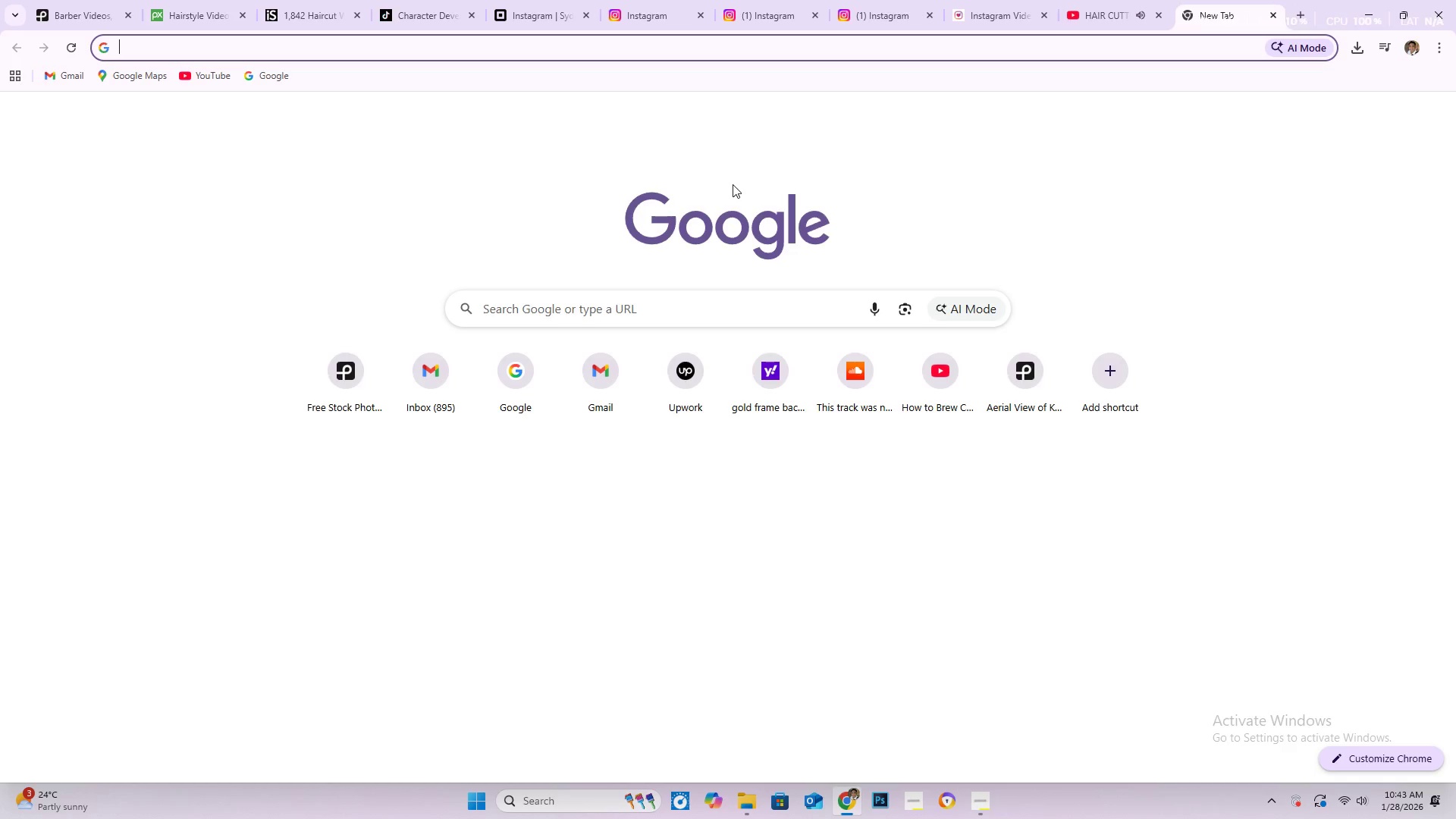 
type(you)
 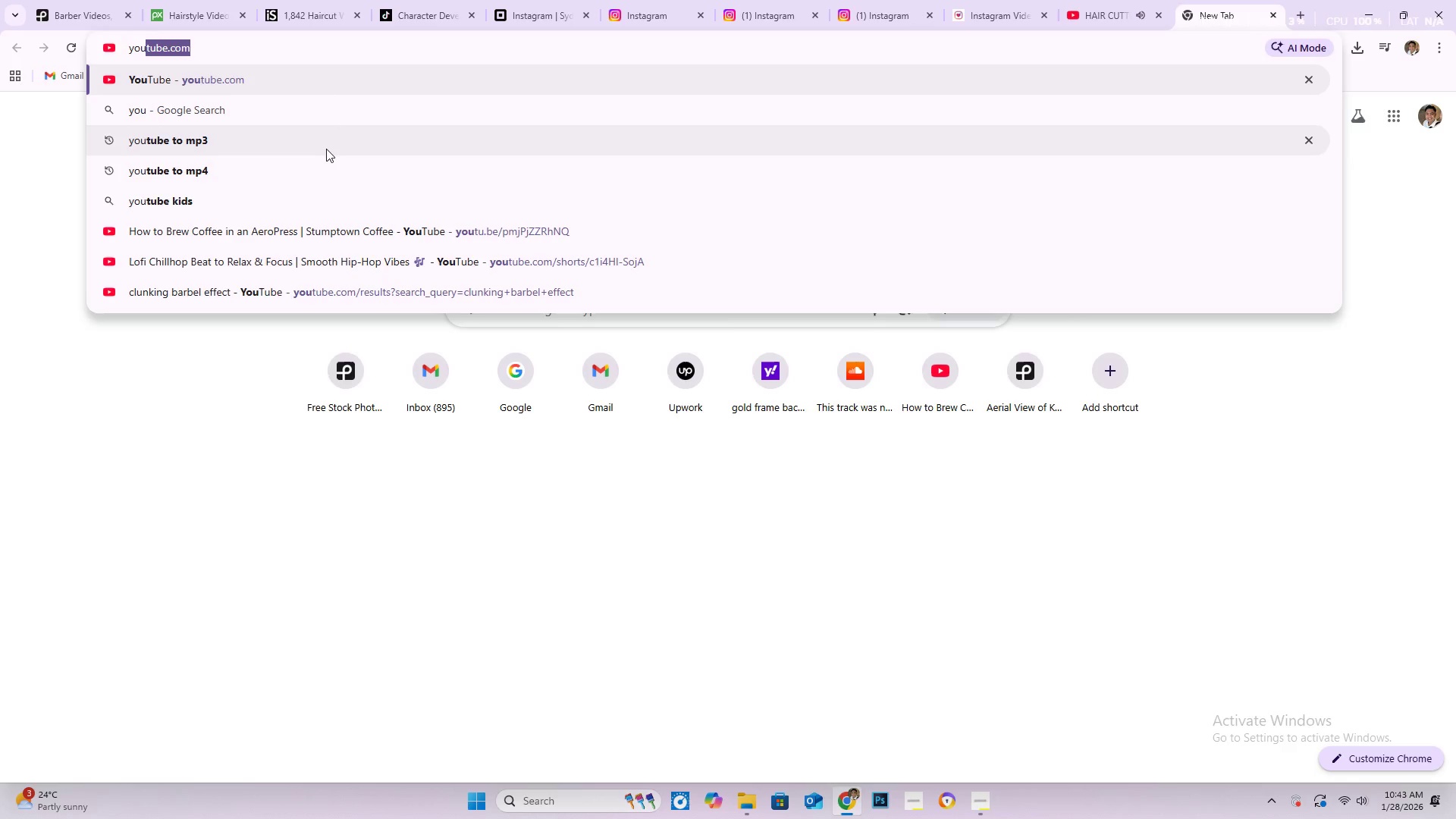 
left_click([329, 143])
 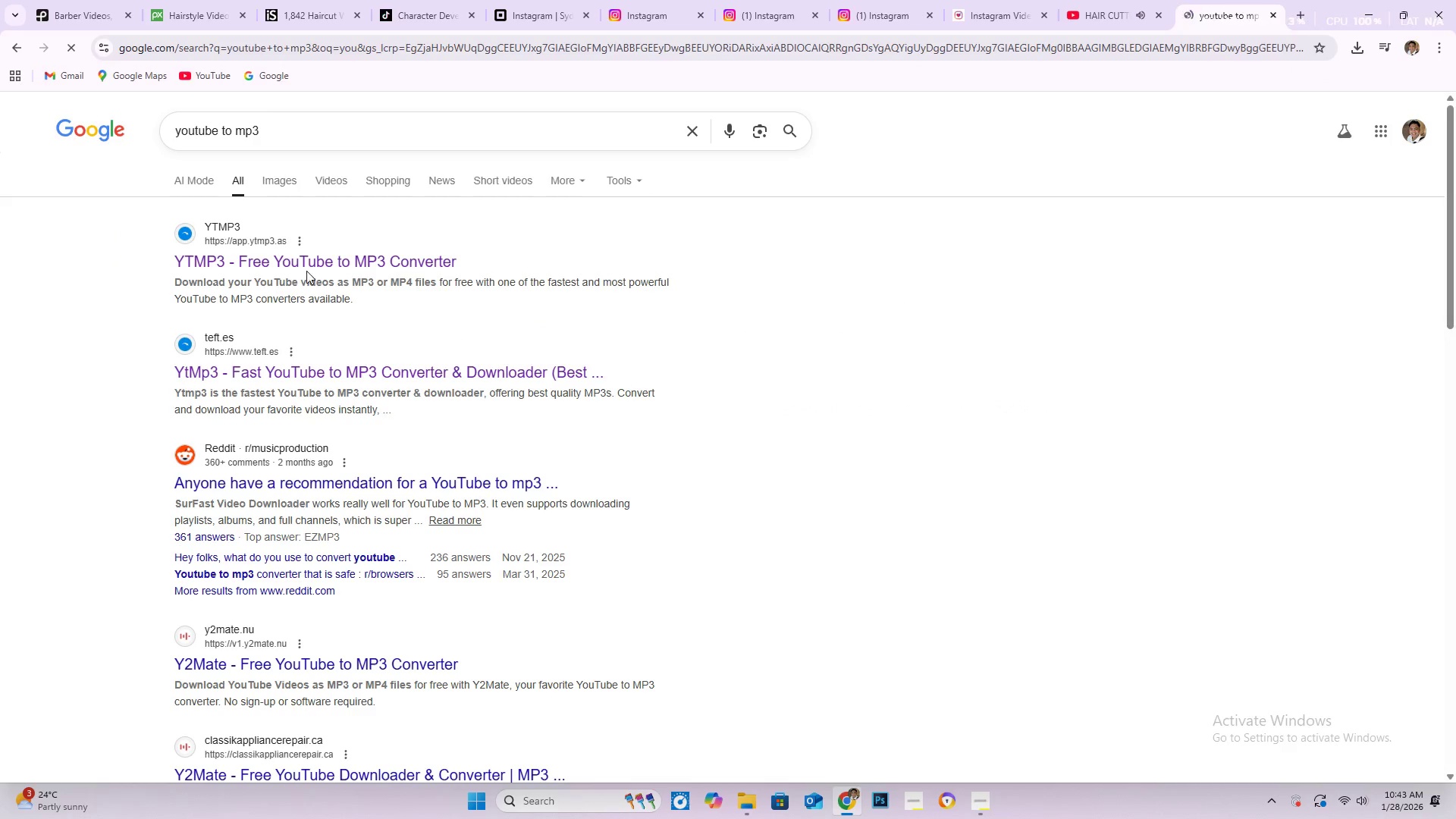 
left_click([276, 253])
 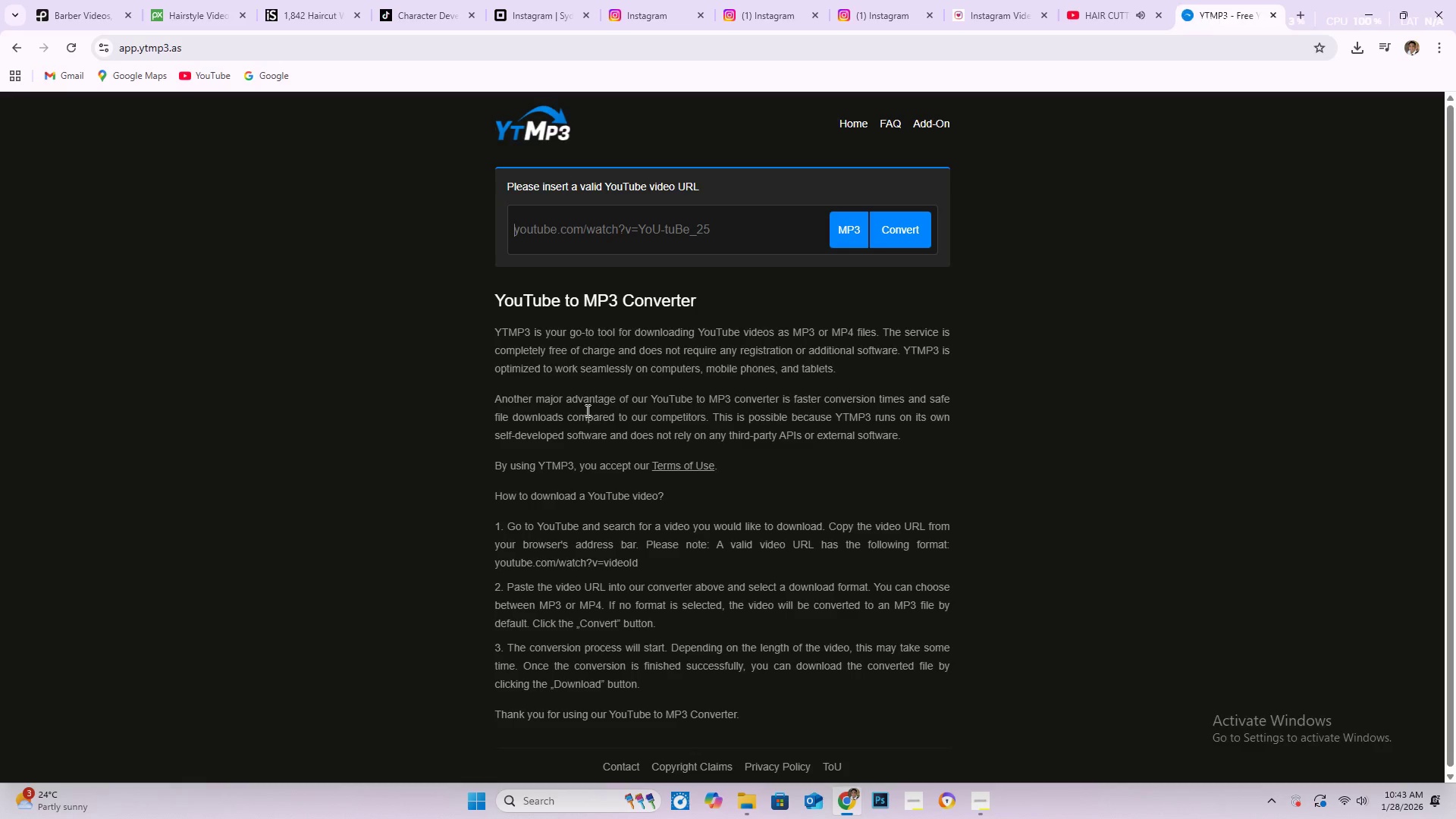 
left_click([601, 233])
 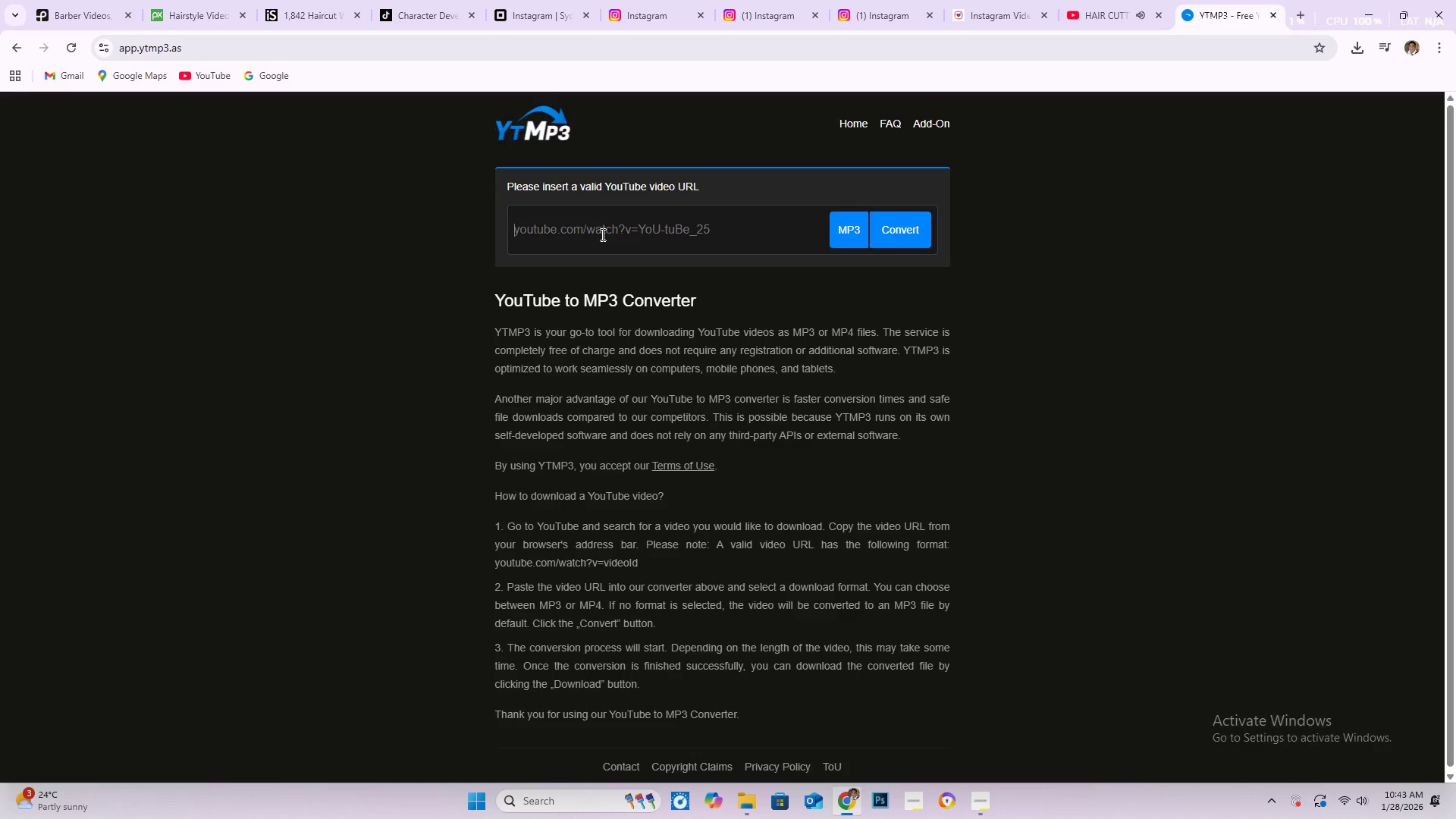 
key(Control+V)
 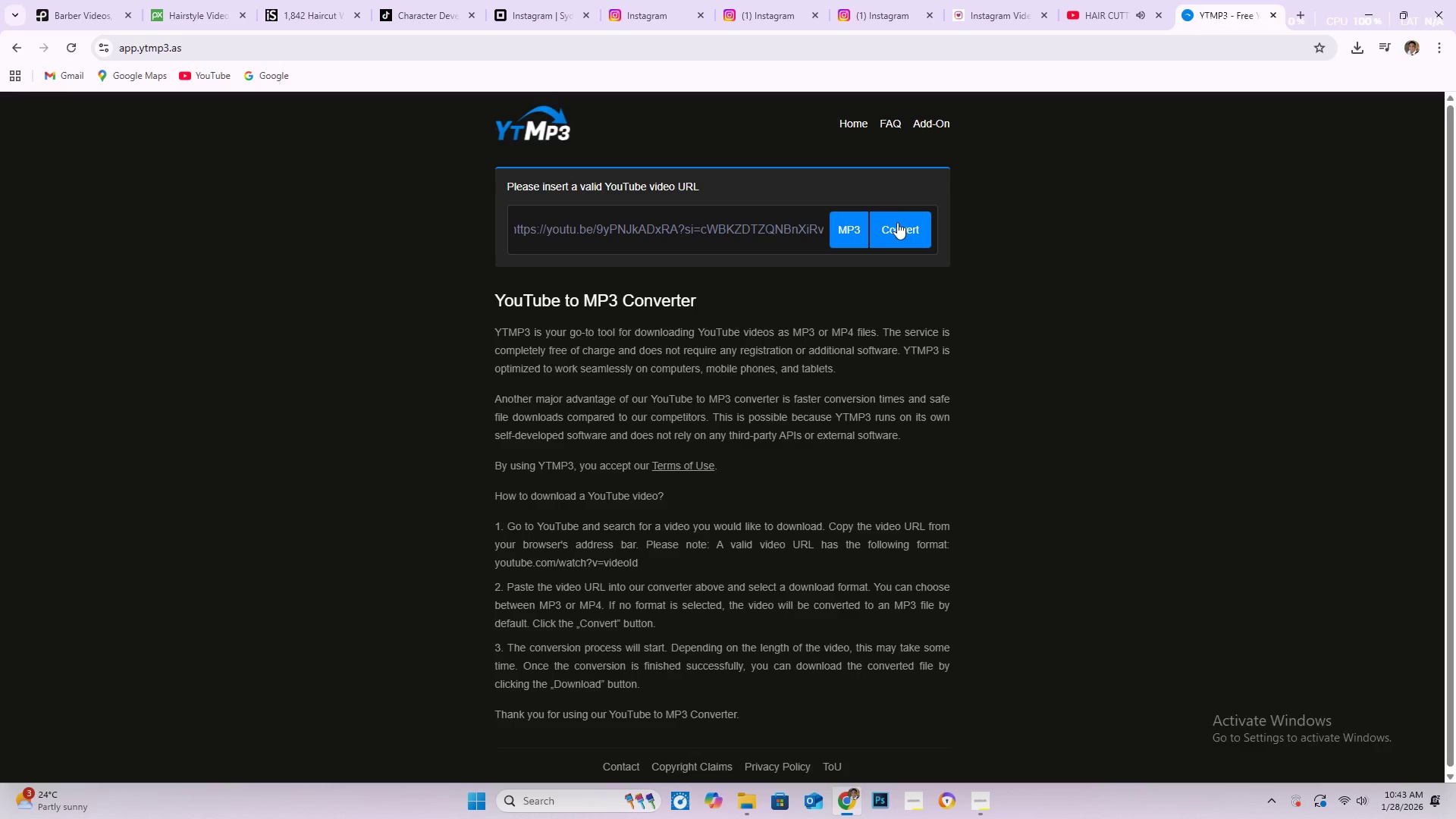 
left_click([901, 224])
 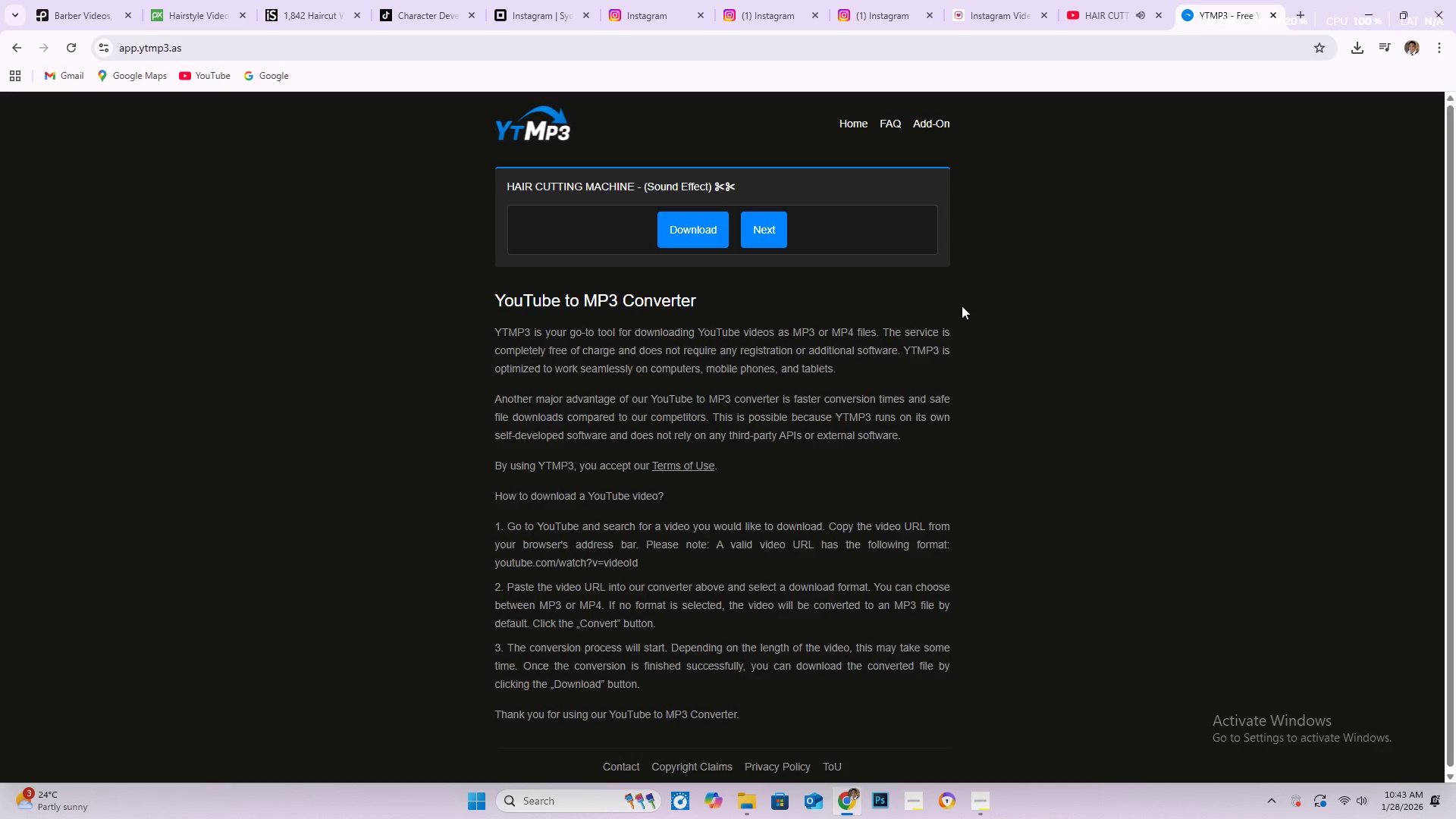 
left_click([712, 234])
 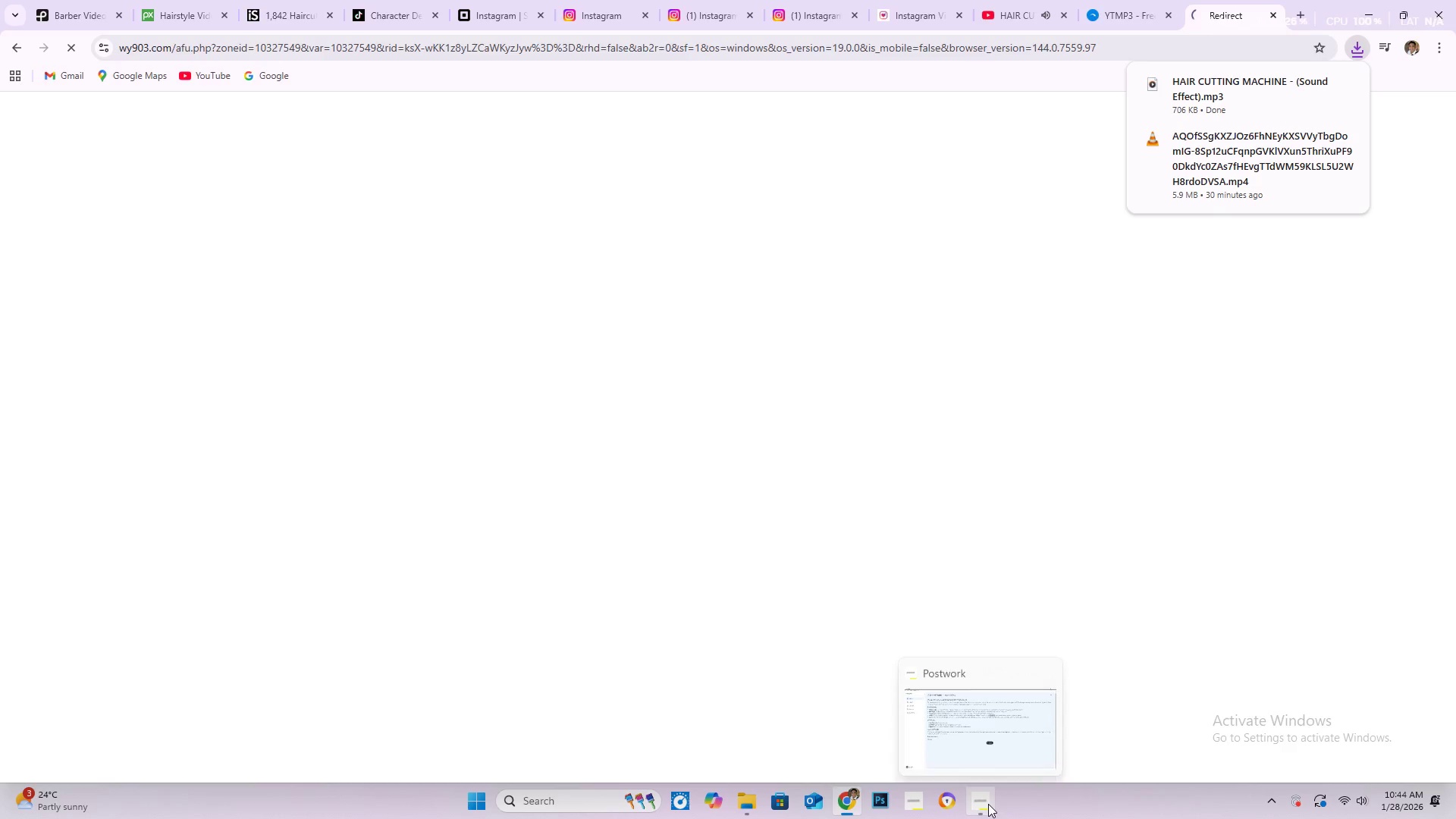 
left_click([988, 804])